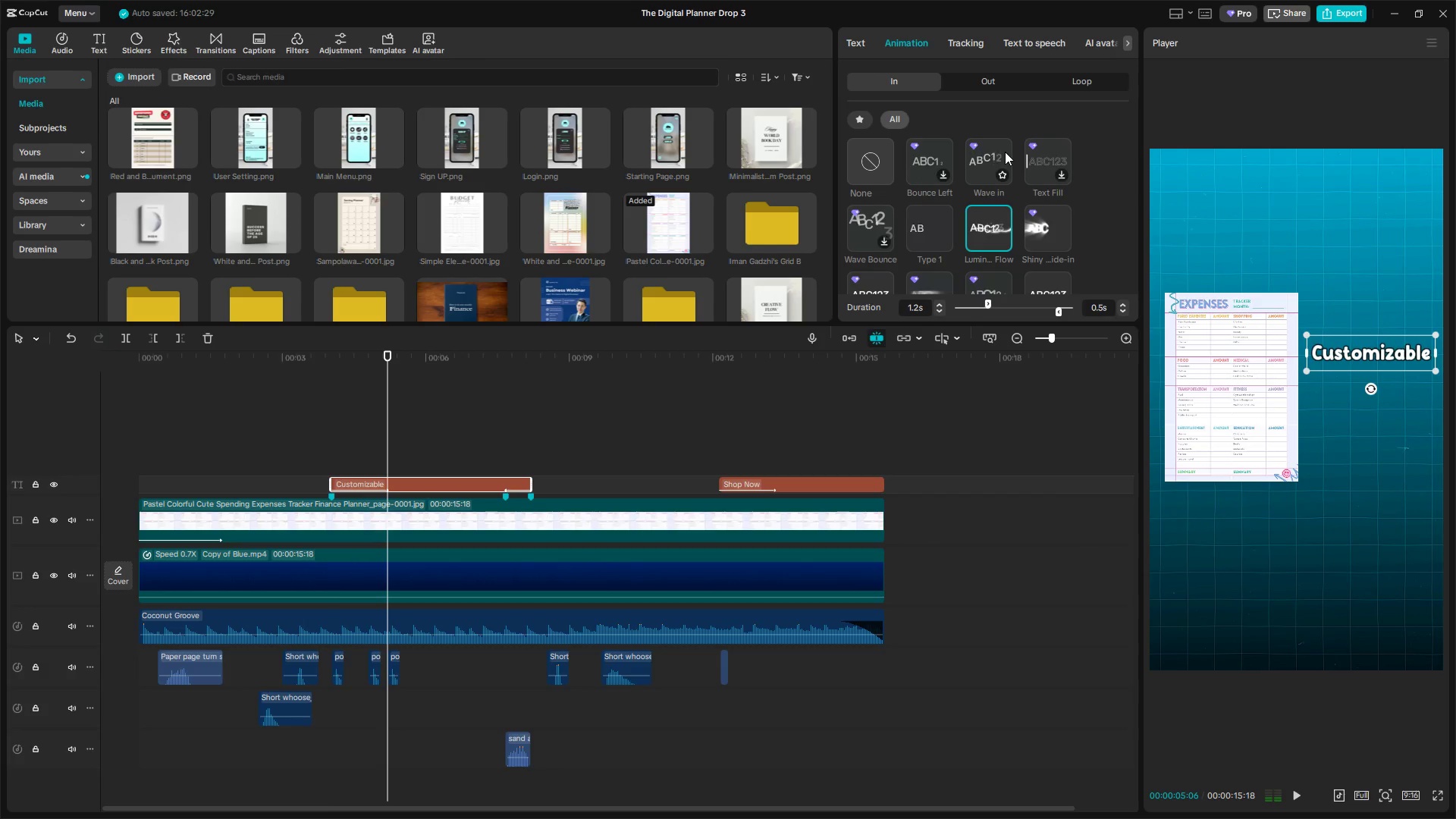 
wait(5.53)
 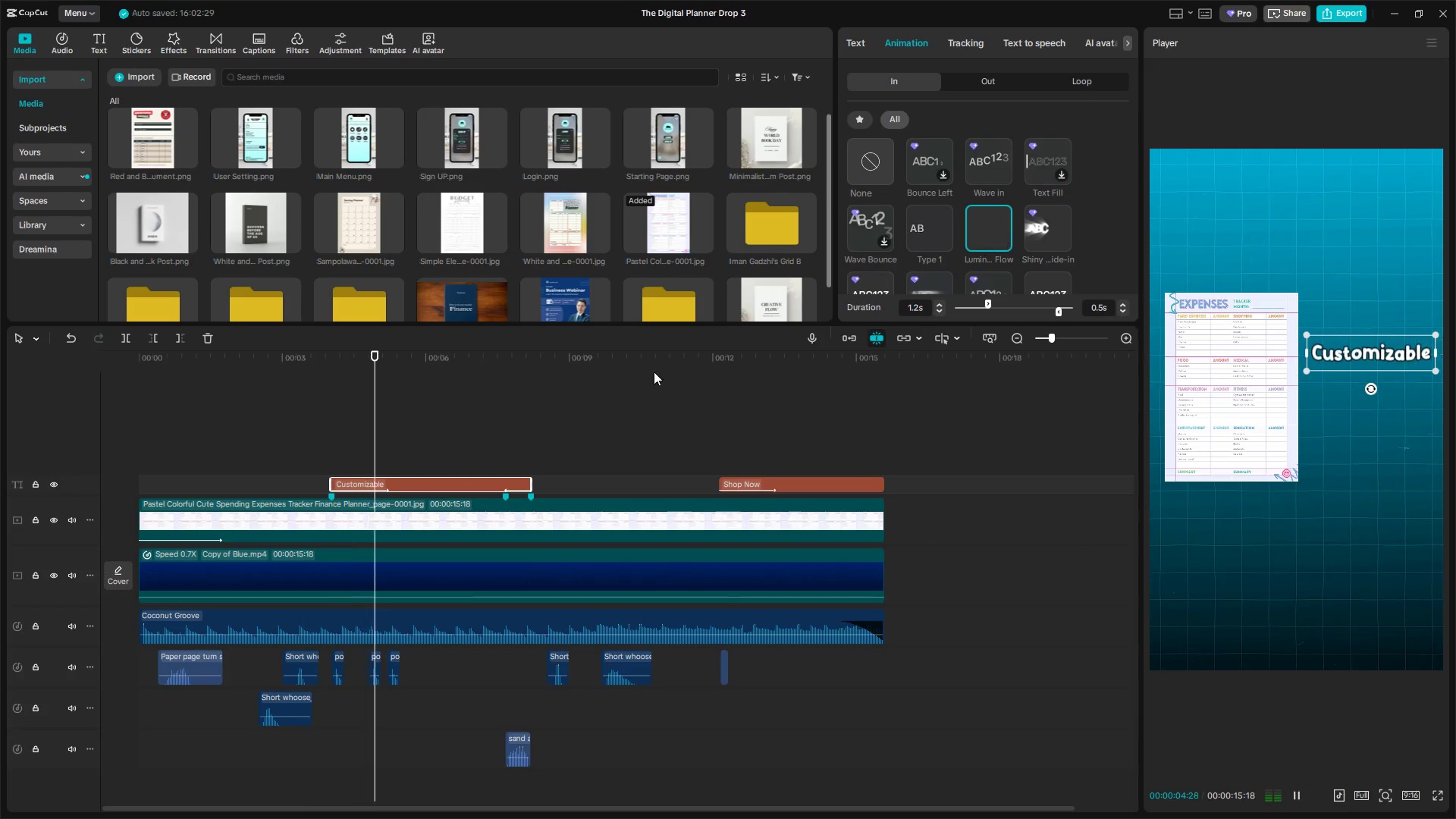 
scroll: coordinate [1041, 223], scroll_direction: down, amount: 2.0
 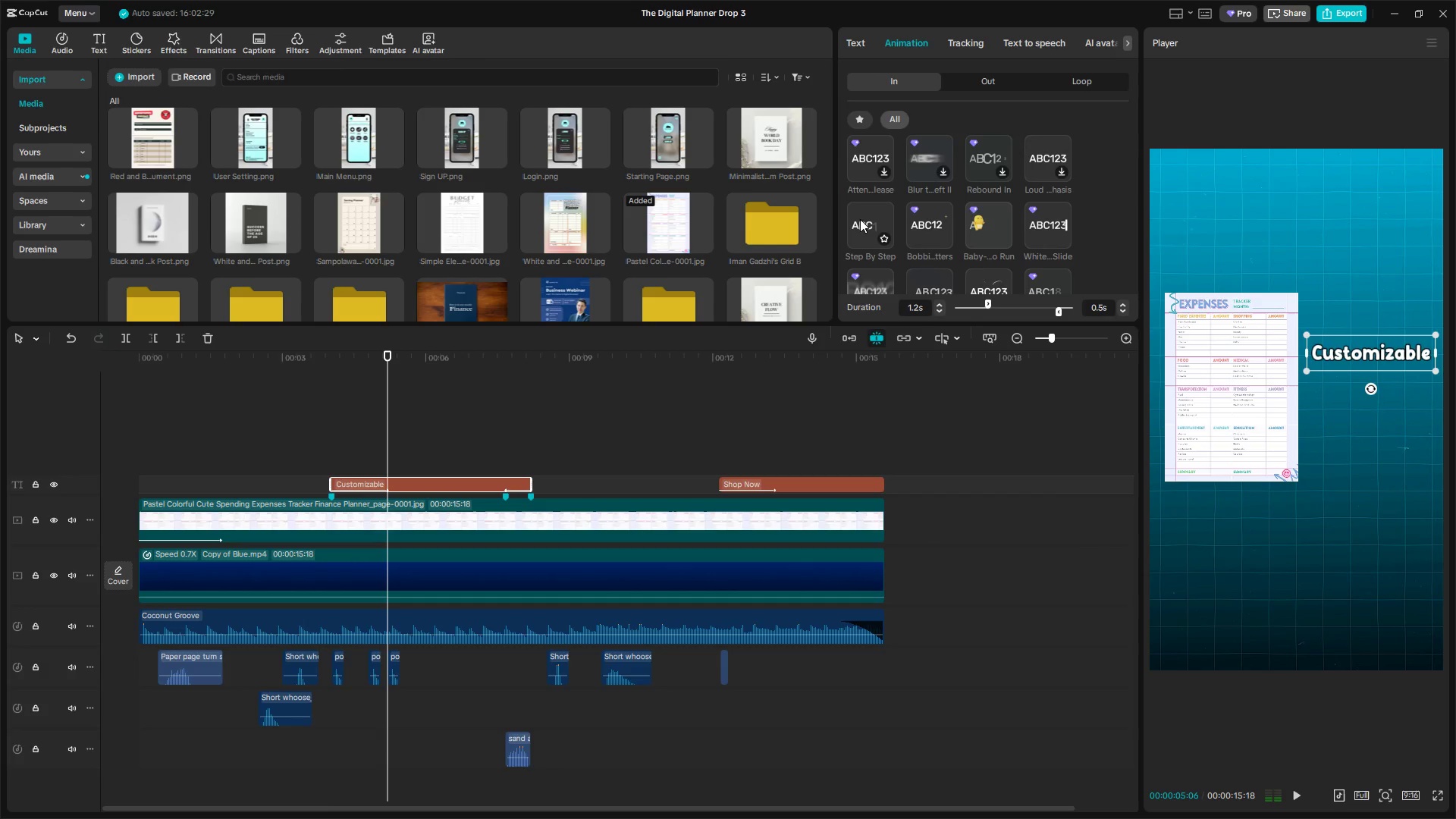 
left_click([925, 219])
 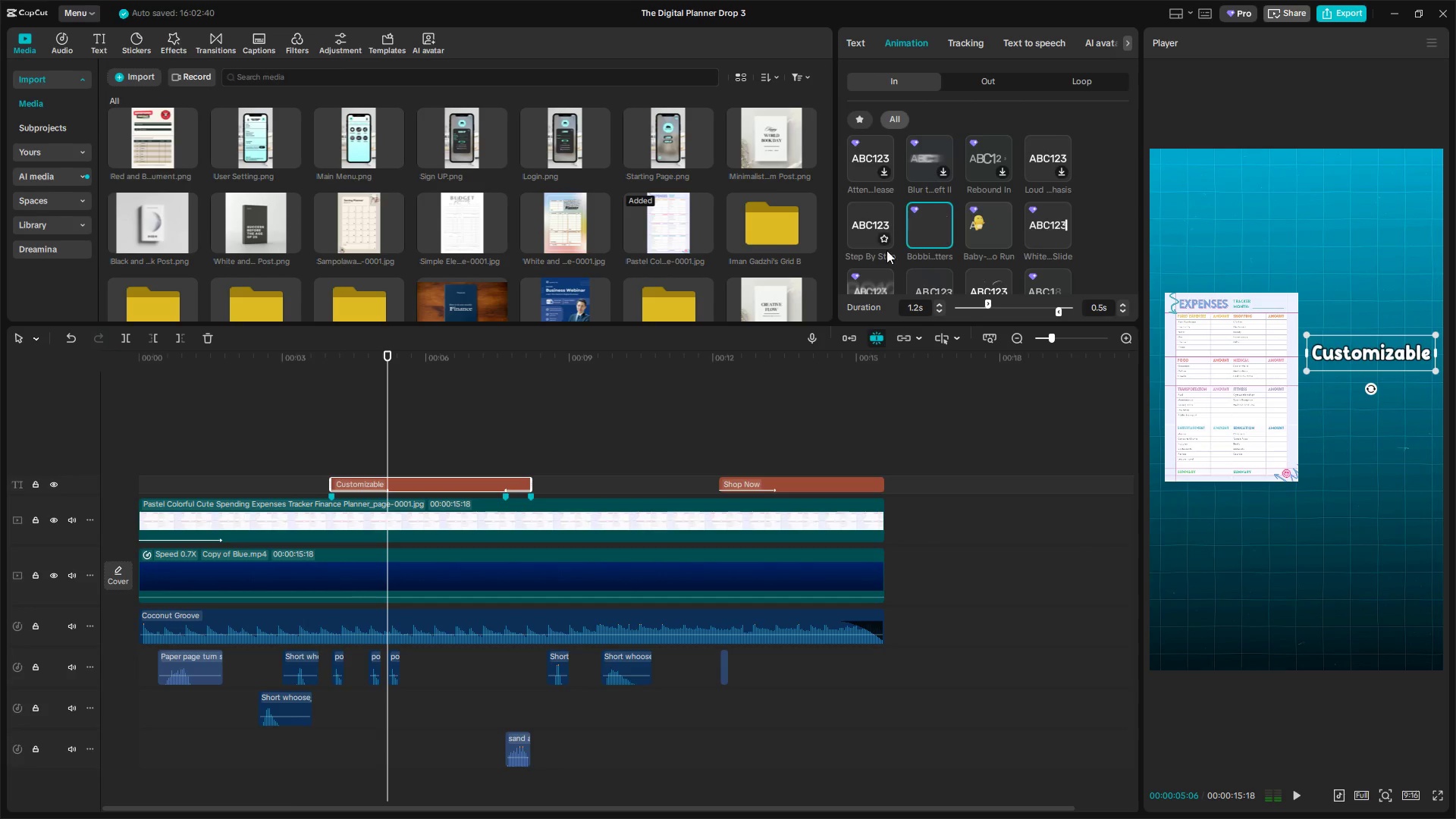 
scroll: coordinate [923, 241], scroll_direction: up, amount: 7.0
 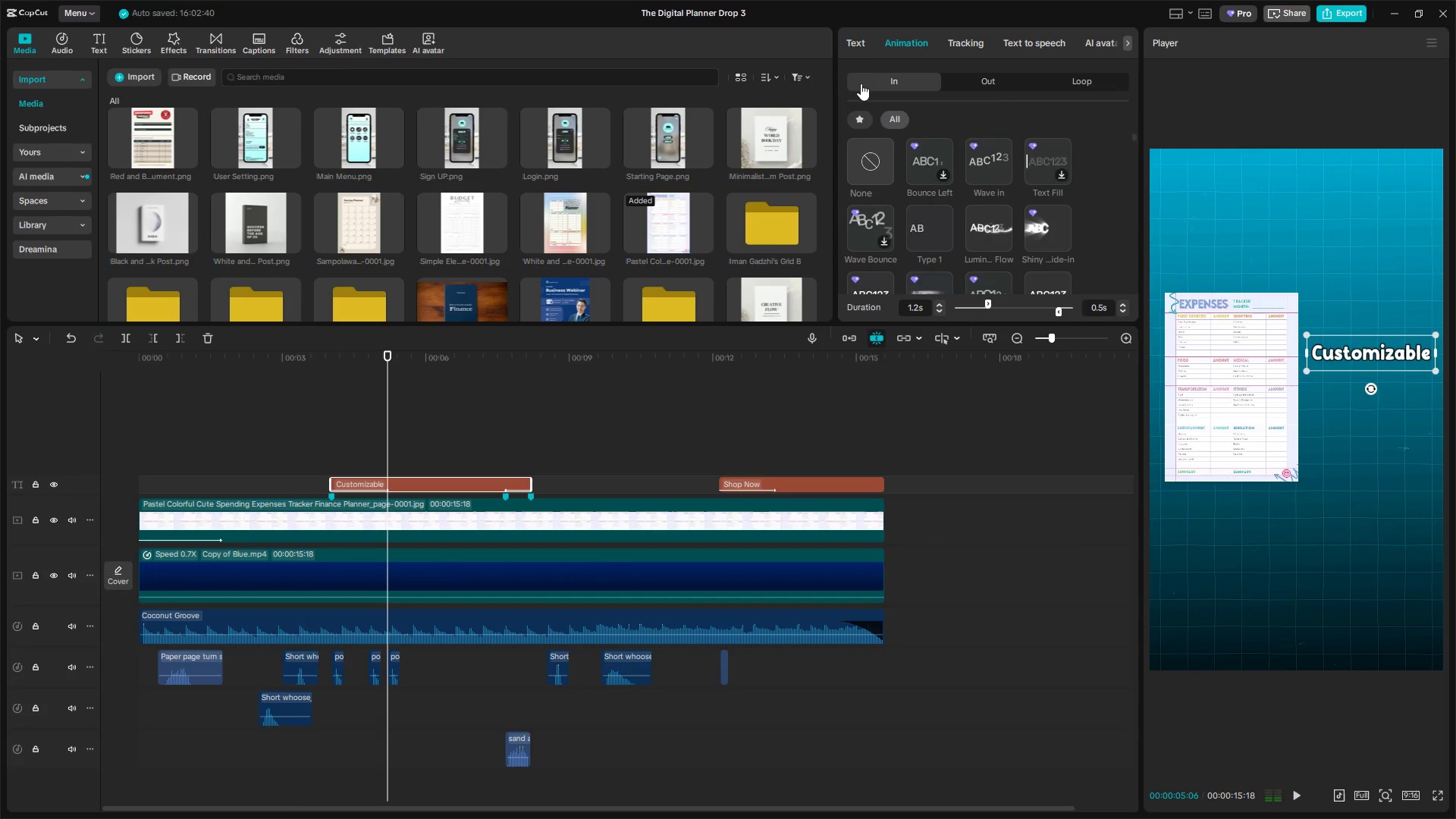 
left_click([867, 48])
 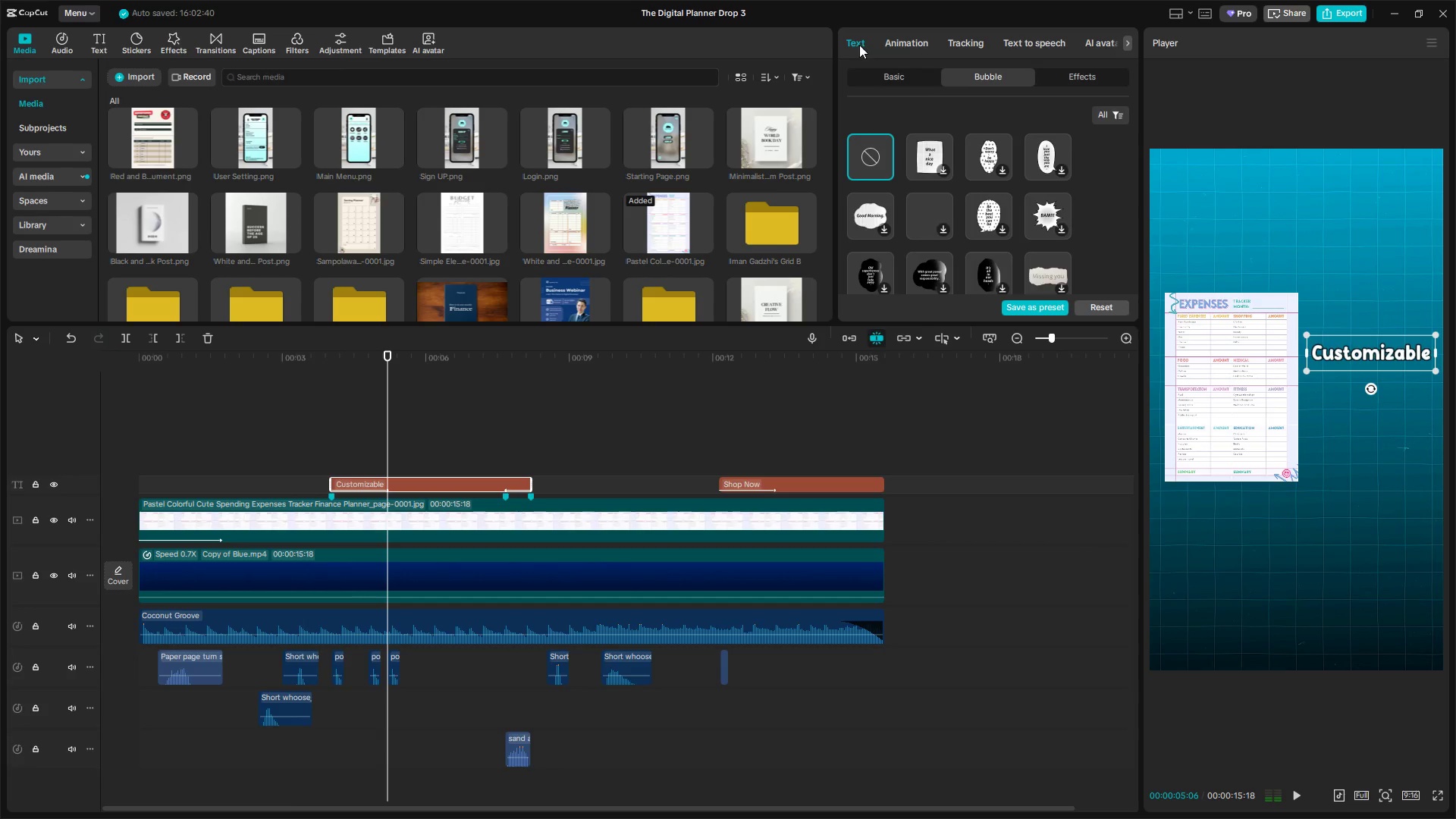 
left_click([859, 40])
 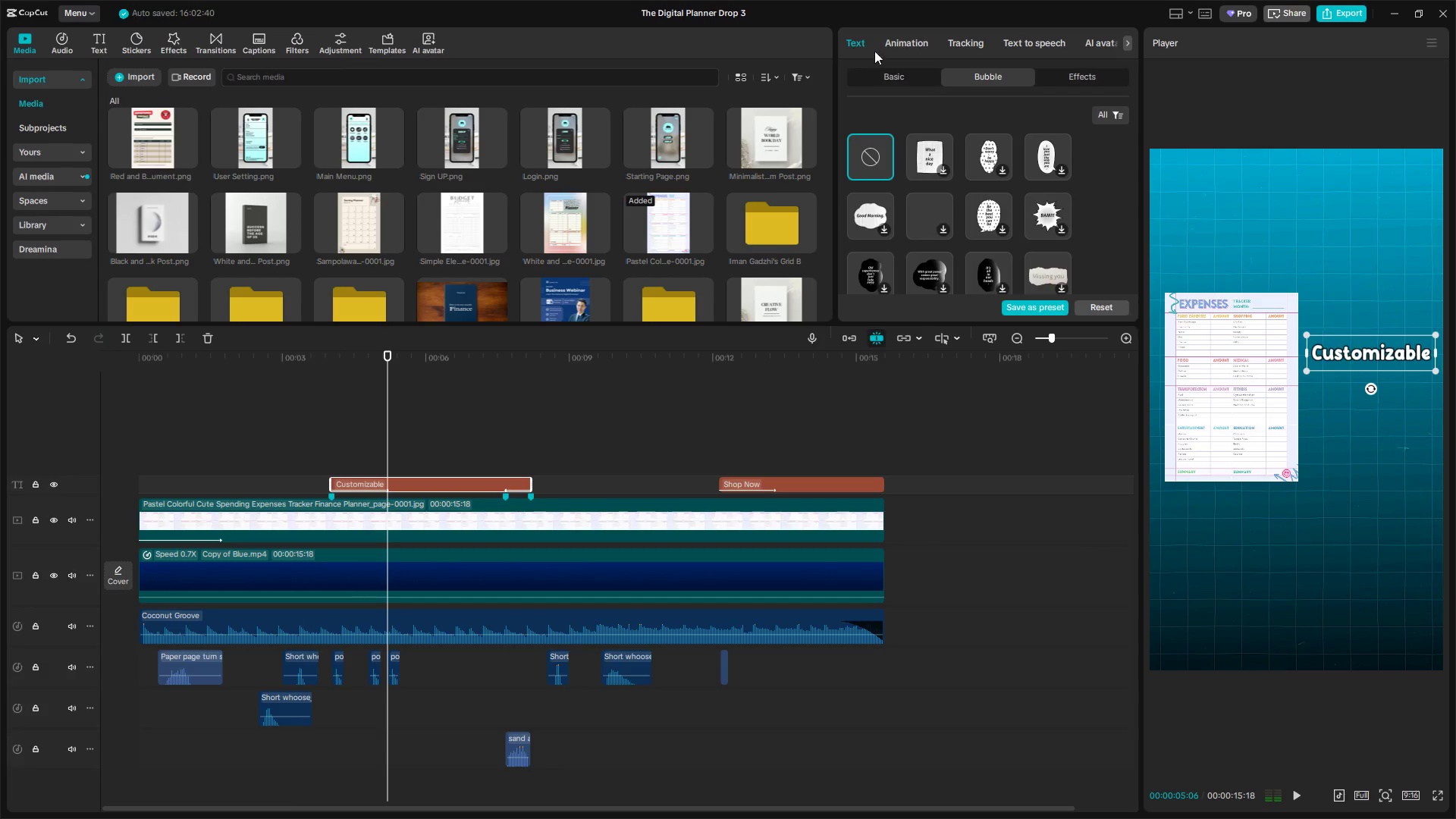 
left_click([899, 74])
 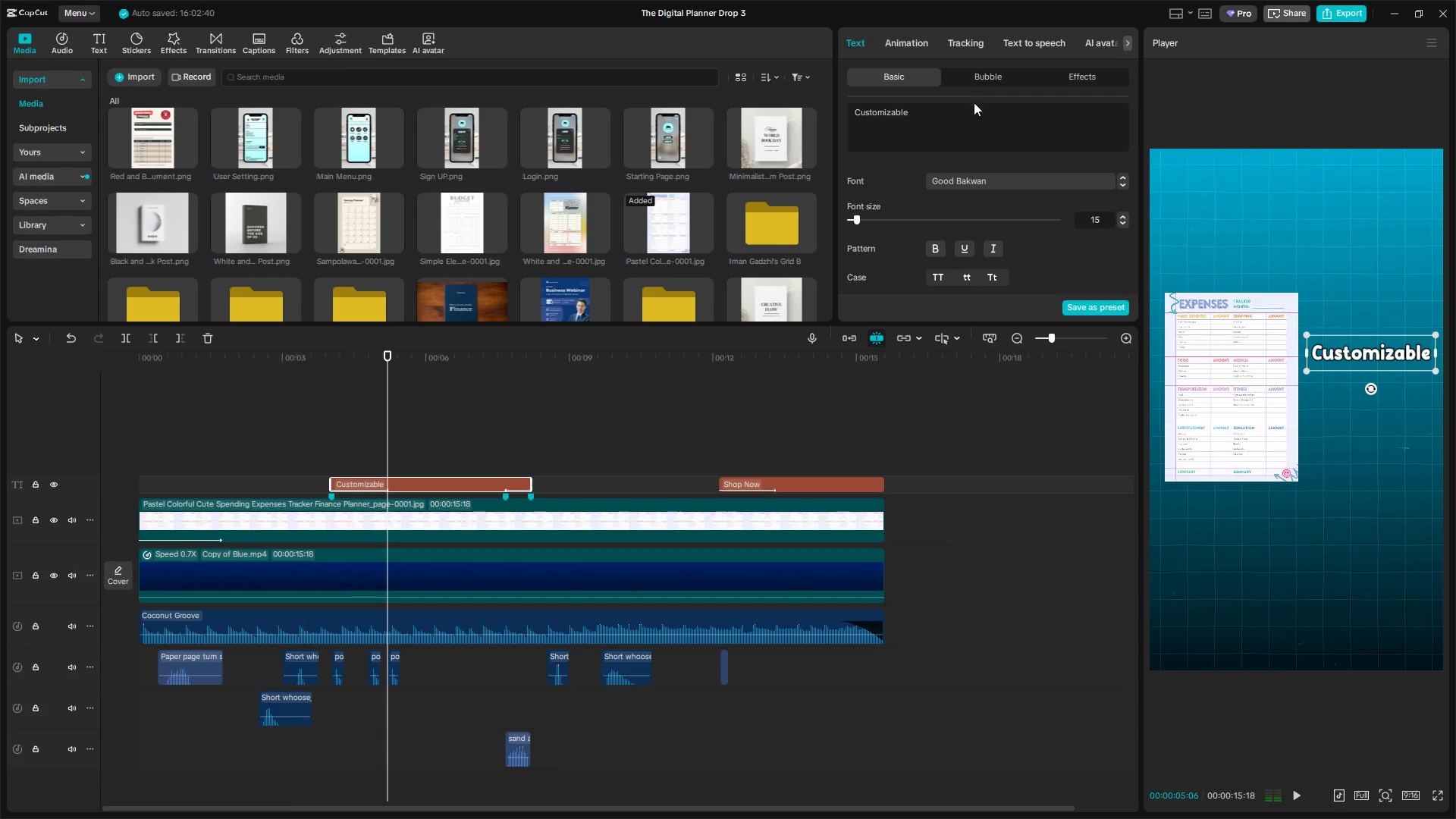 
left_click_drag(start_coordinate=[999, 118], to_coordinate=[770, 124])
 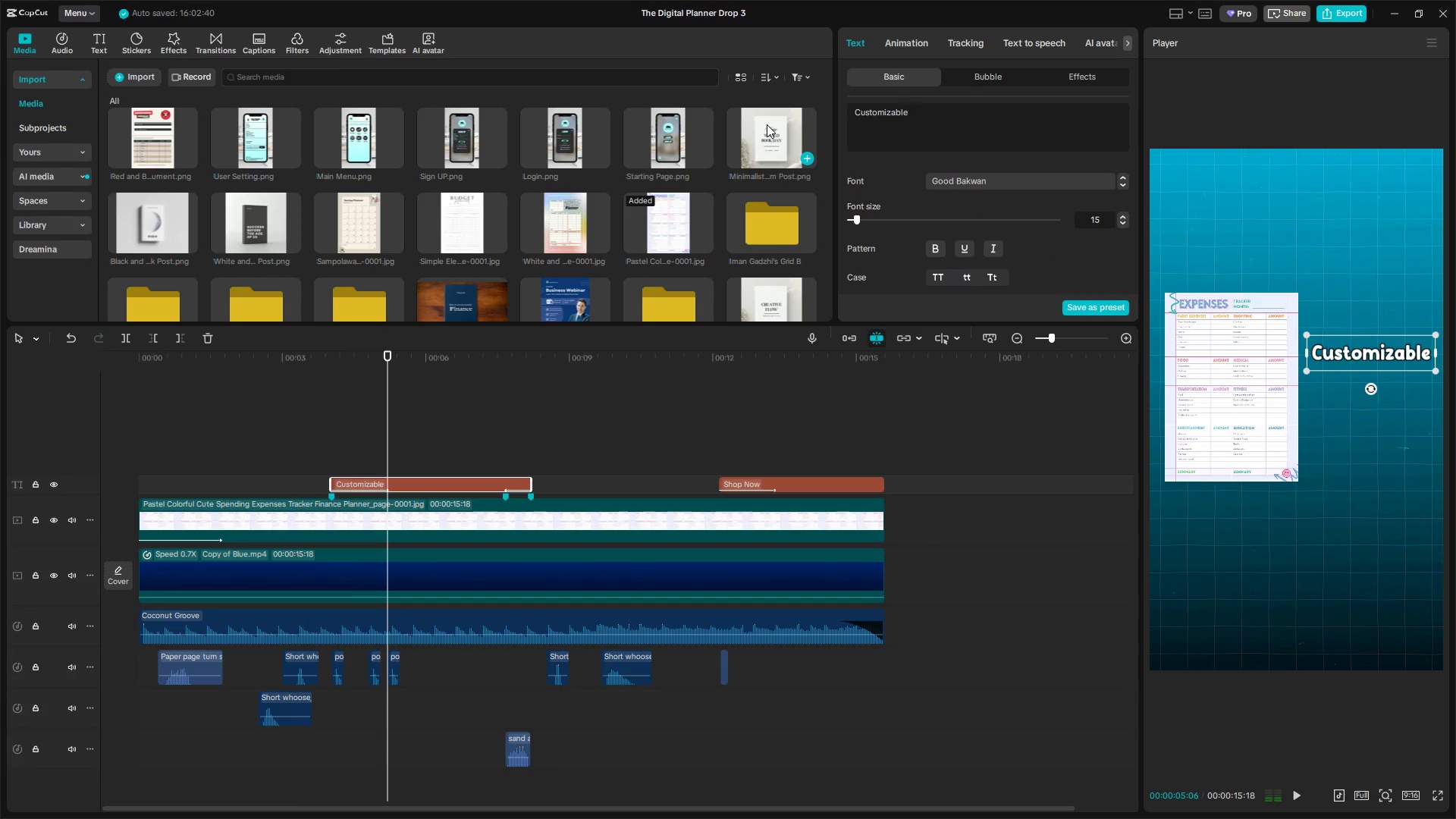 
hold_key(key=ShiftLeft, duration=0.38)
 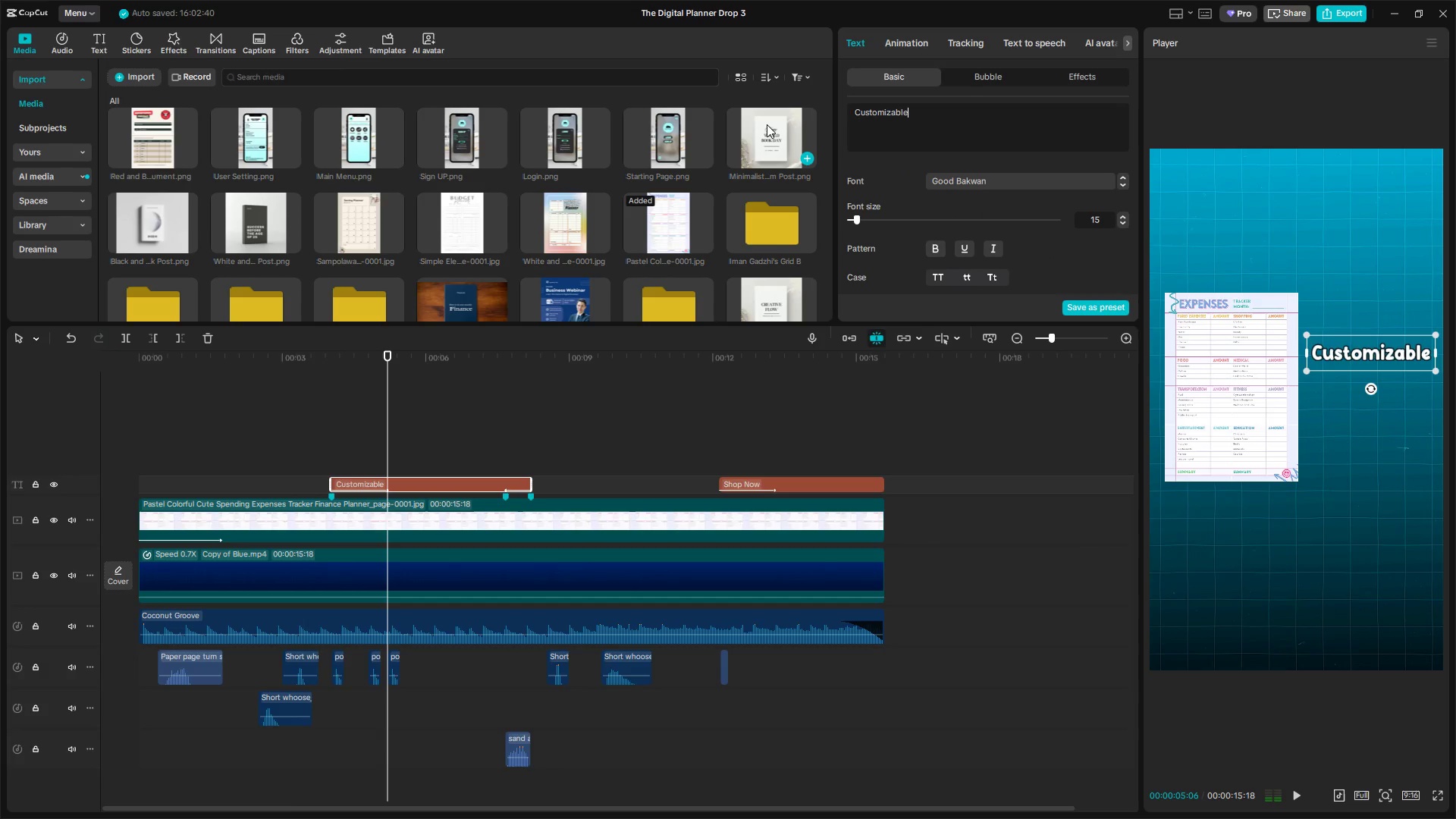 
key(Control+ControlLeft)
 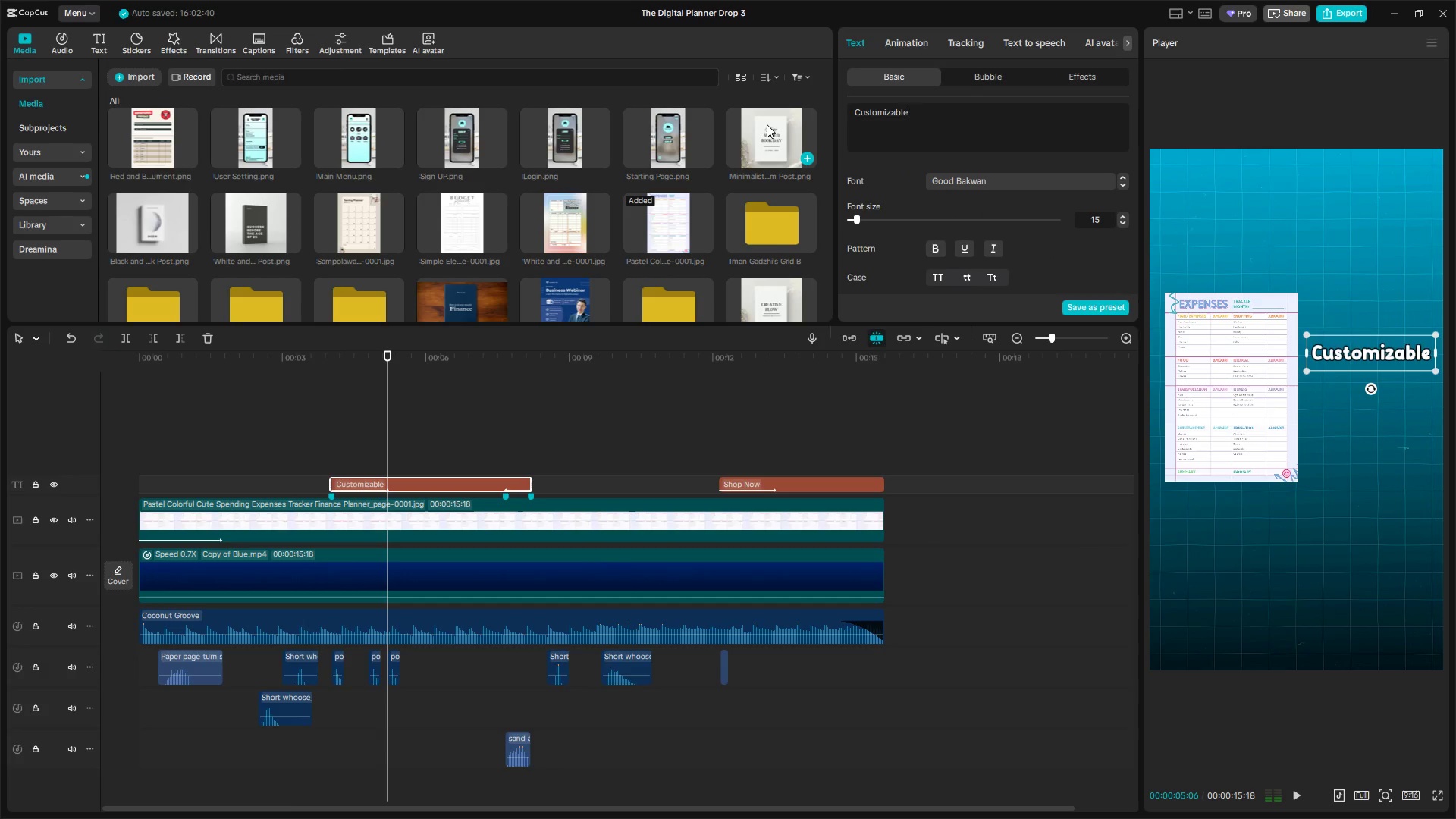 
key(Control+A)
 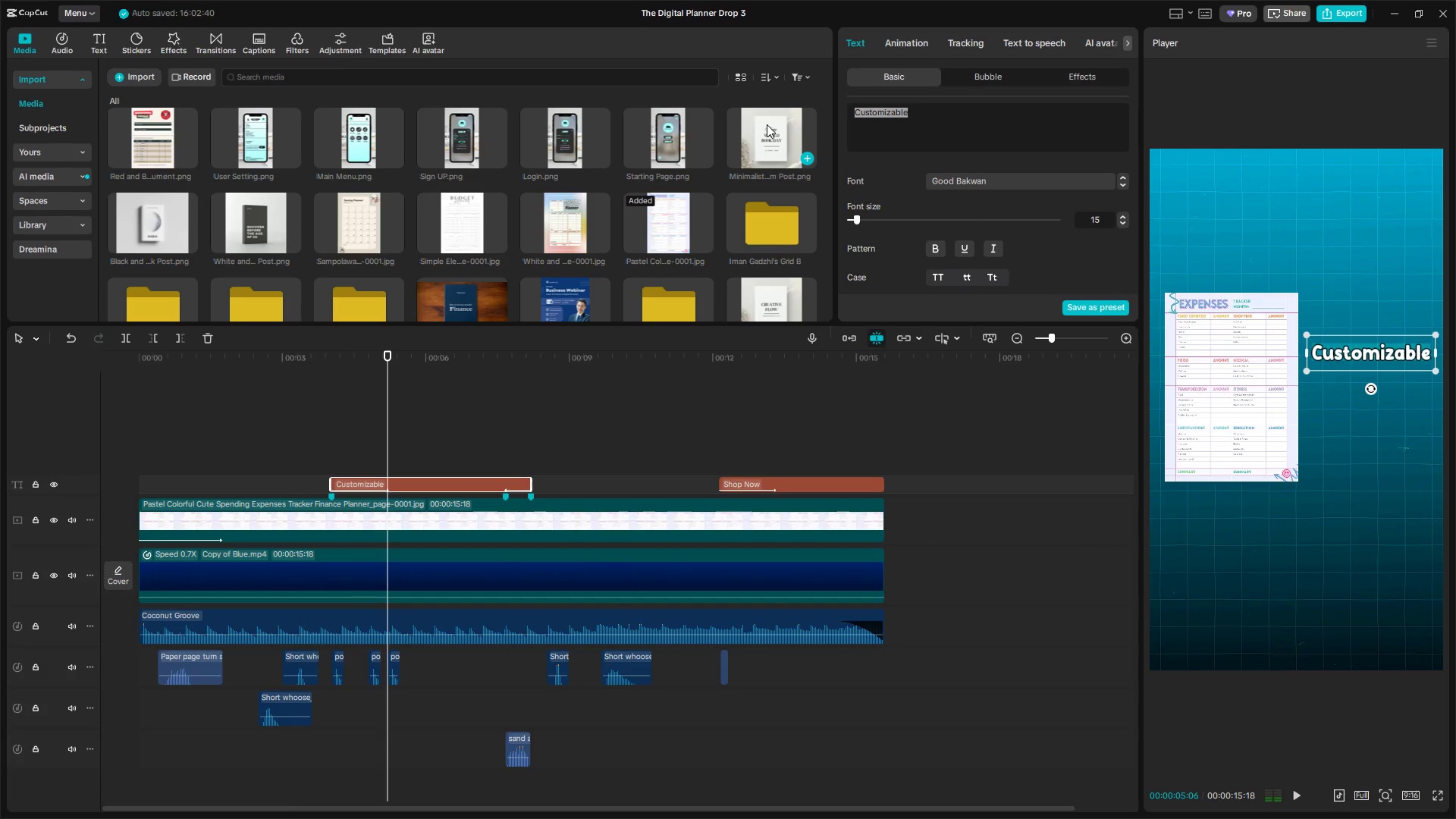 
type(Master Yout)
key(Backspace)
type(r)
 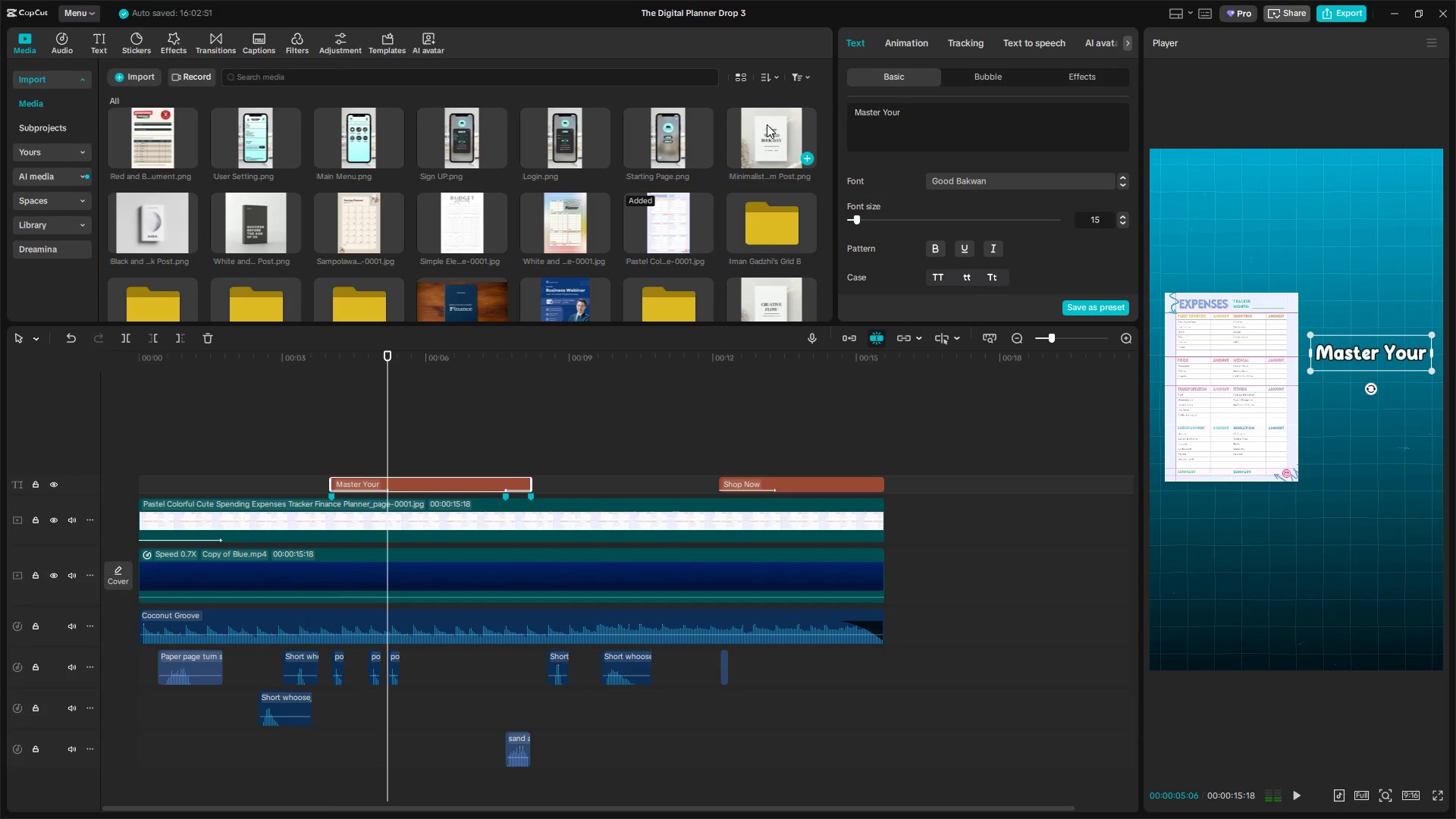 
key(Shift+Enter)
 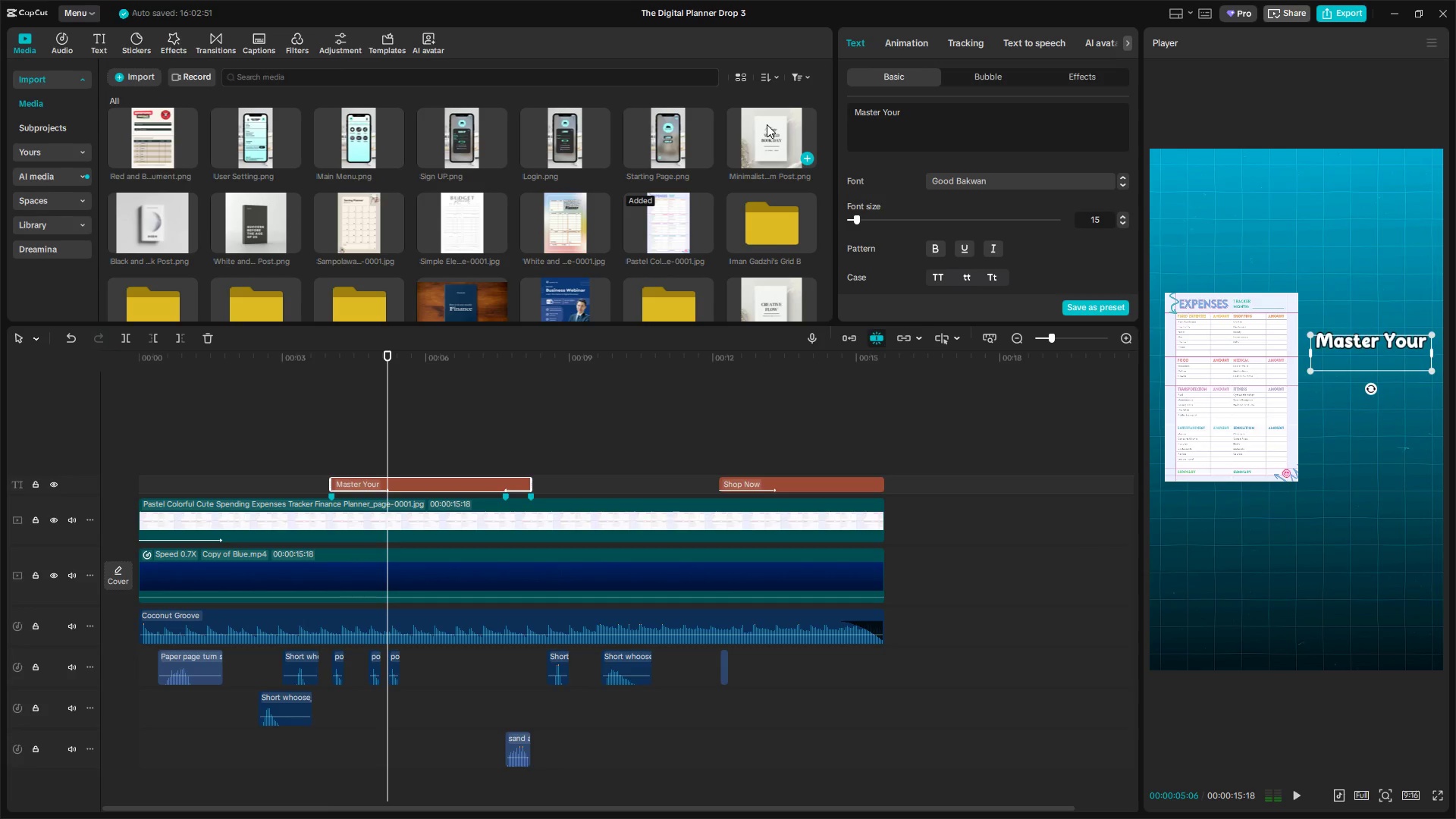 
type(Finance)
 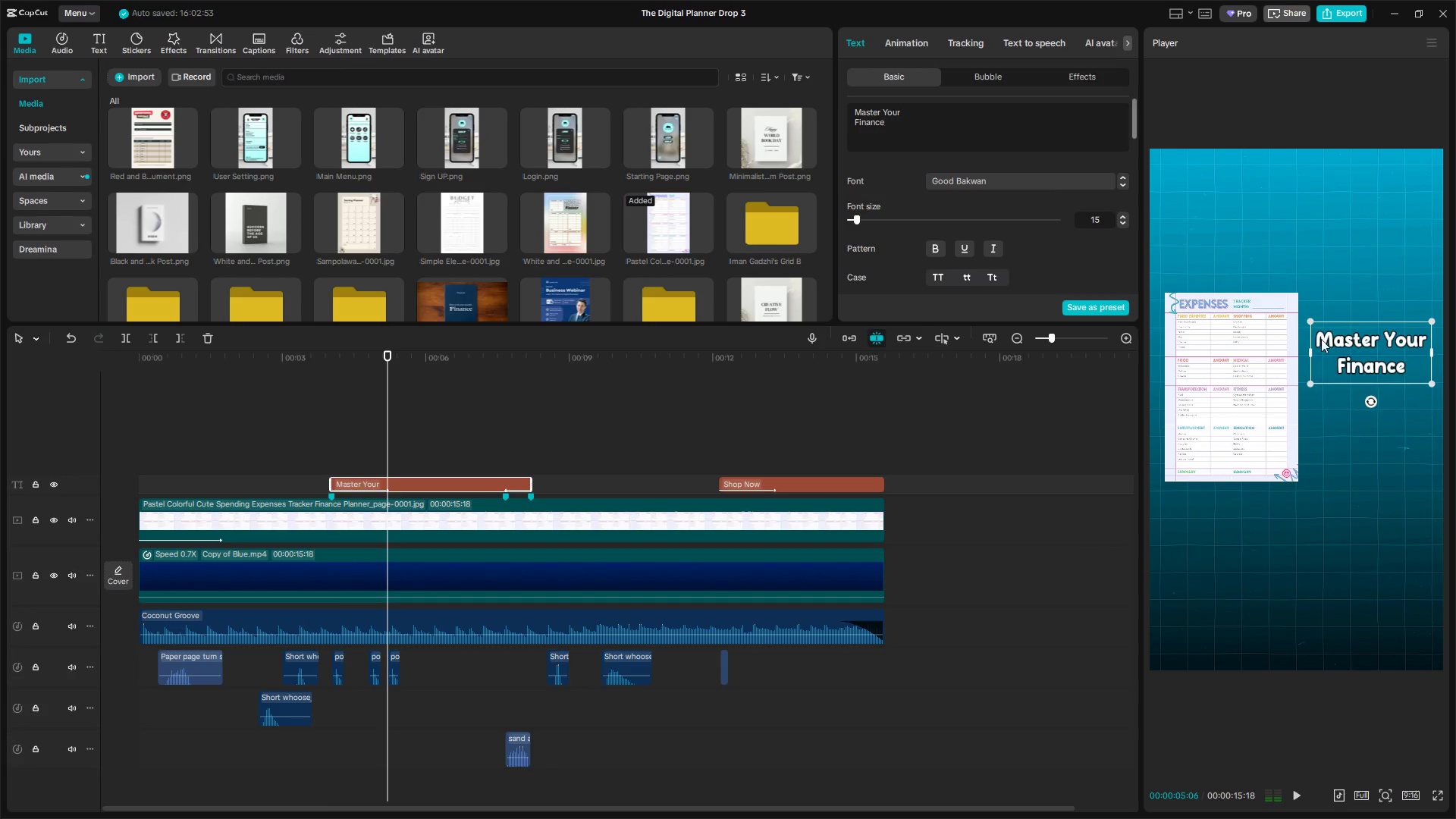 
left_click_drag(start_coordinate=[1368, 342], to_coordinate=[1367, 378])
 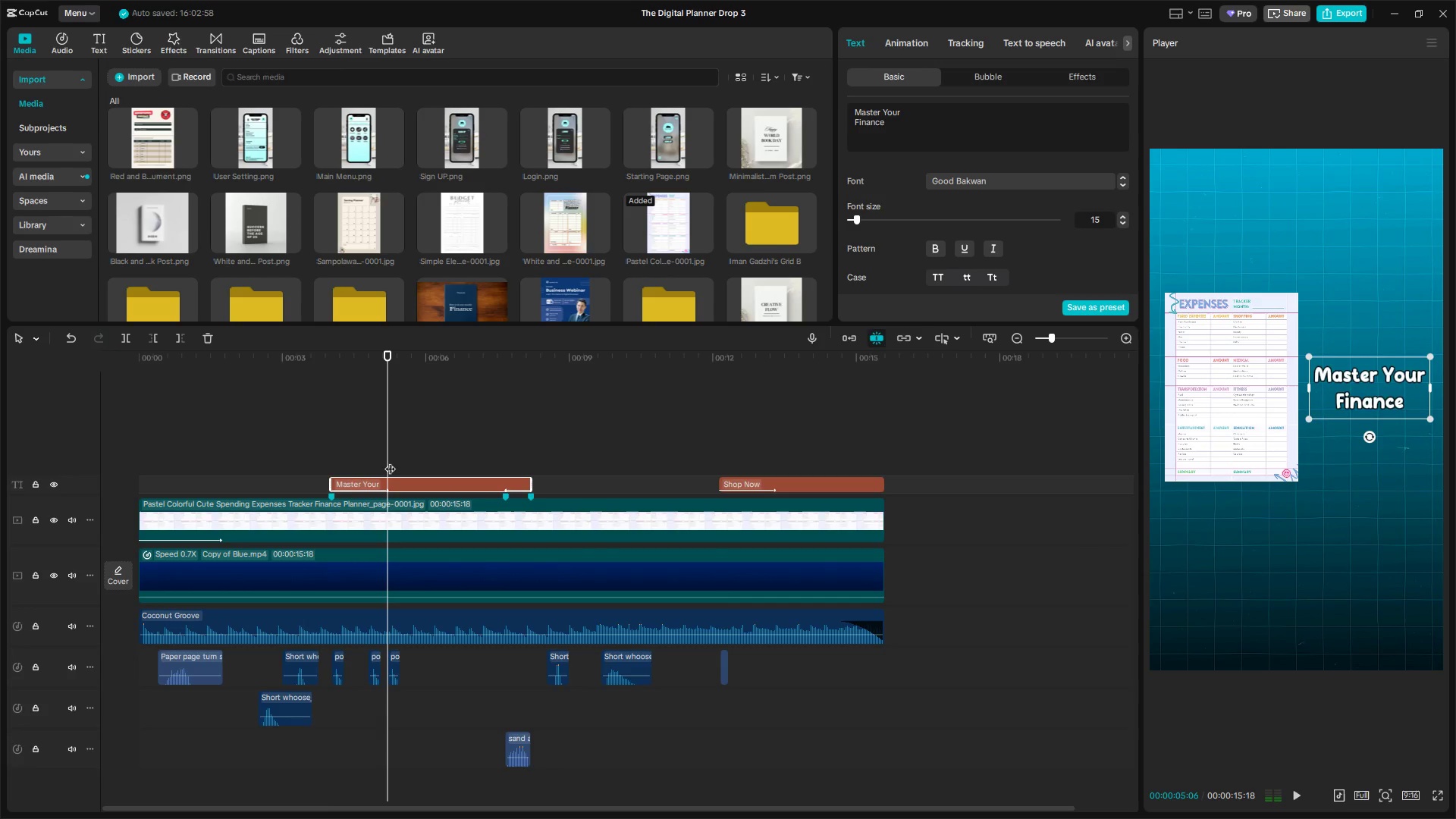 
left_click([328, 461])
 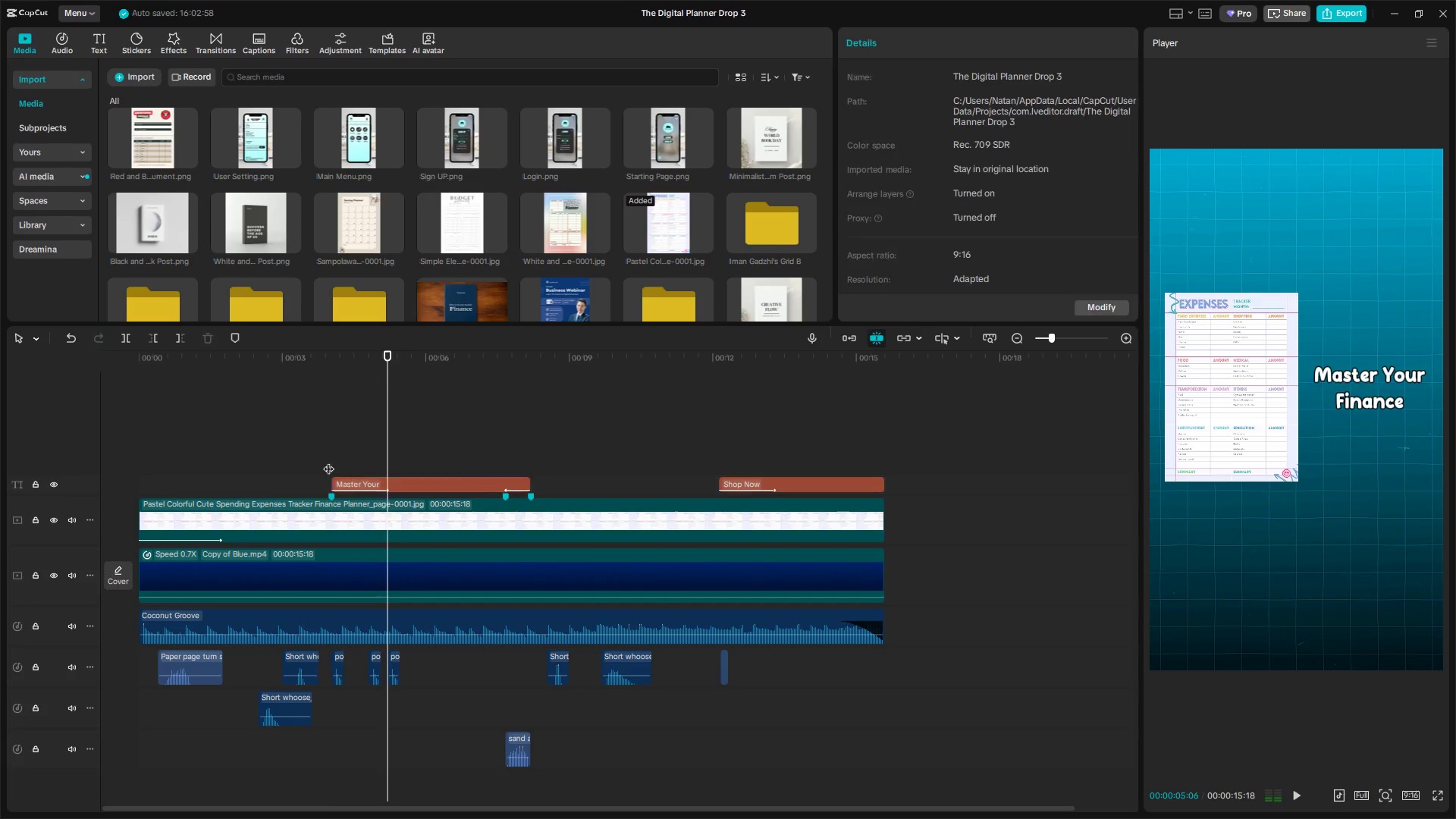 
key(Space)
 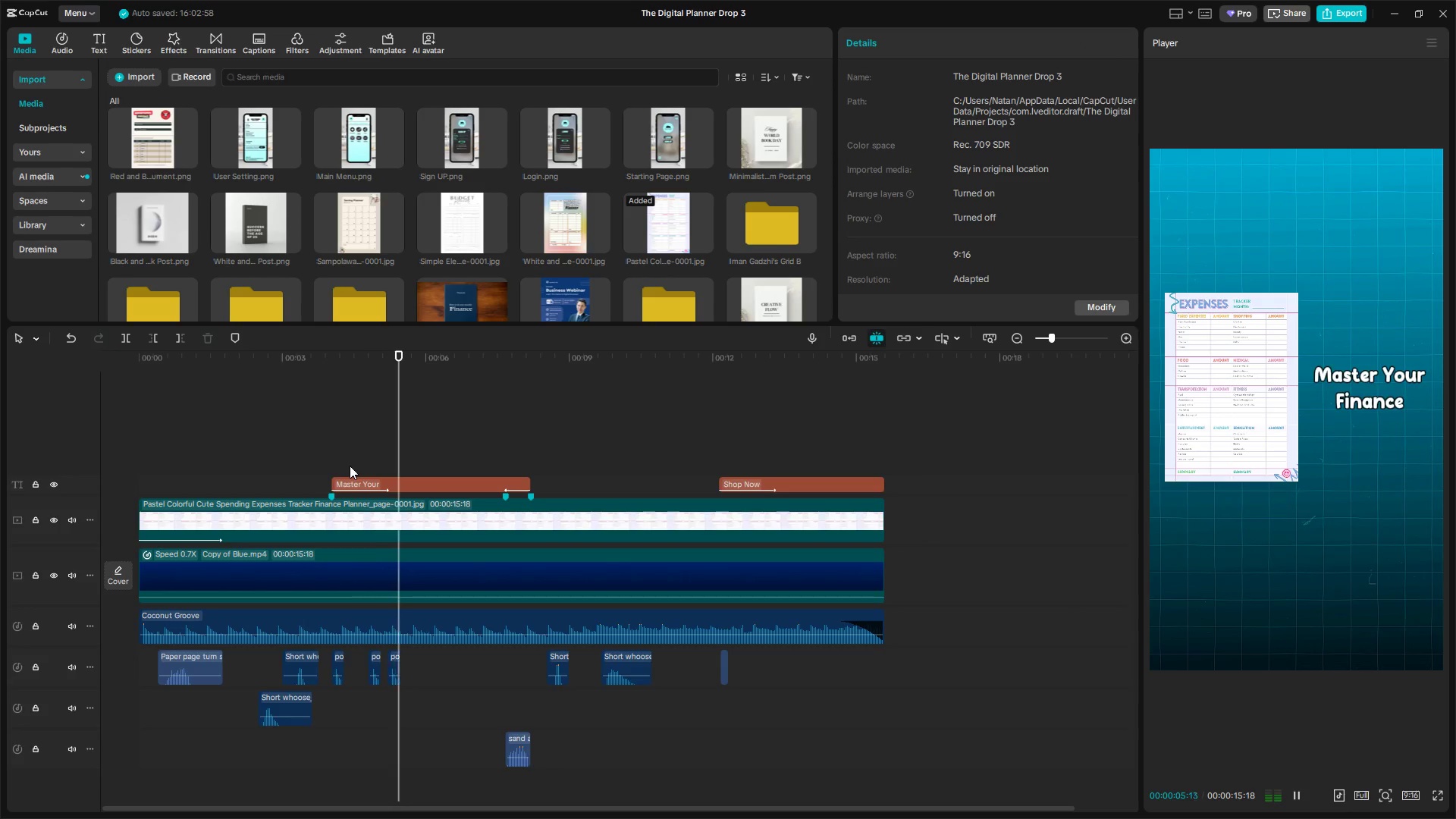 
key(Space)
 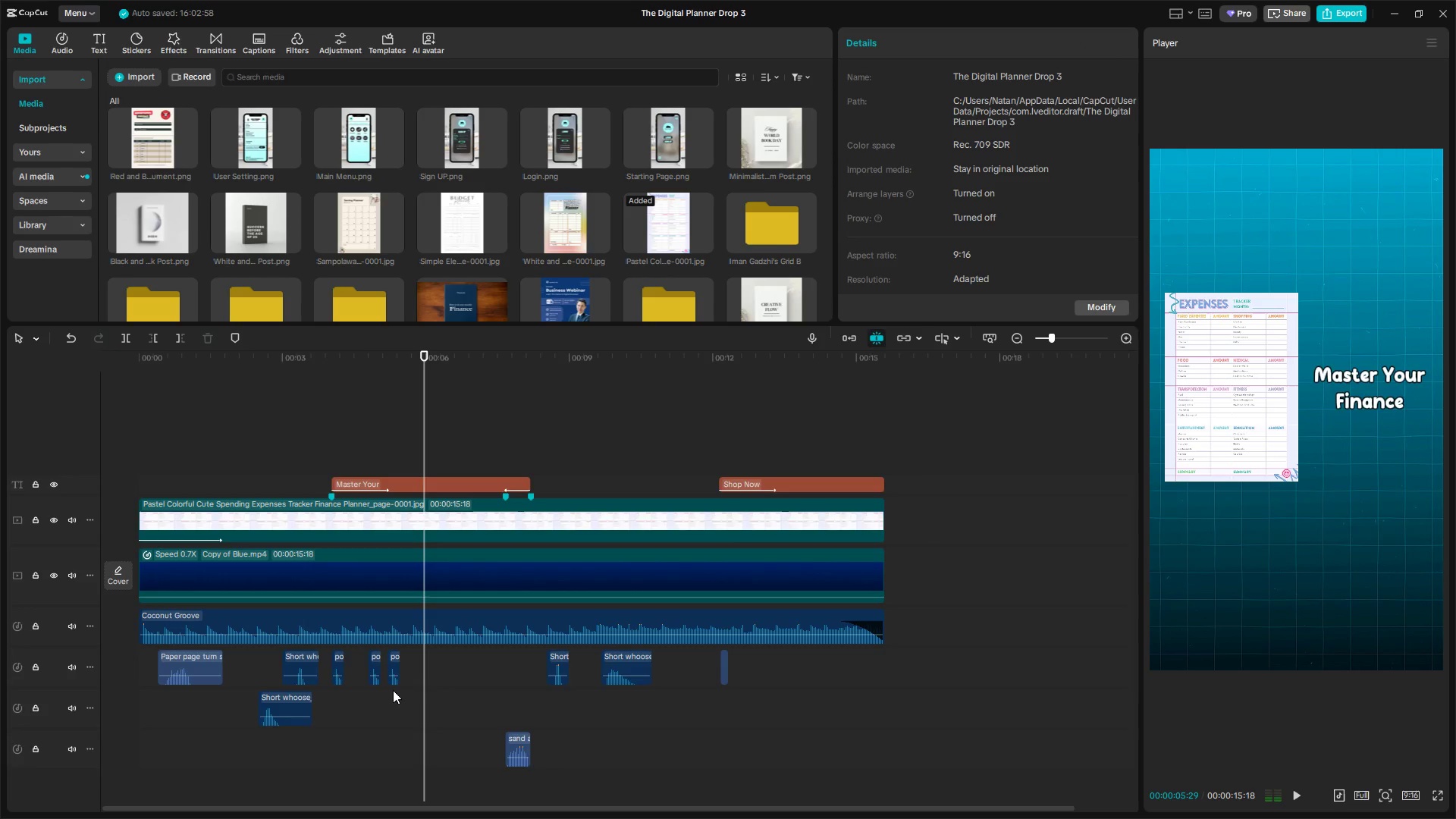 
left_click_drag(start_coordinate=[397, 700], to_coordinate=[367, 667])
 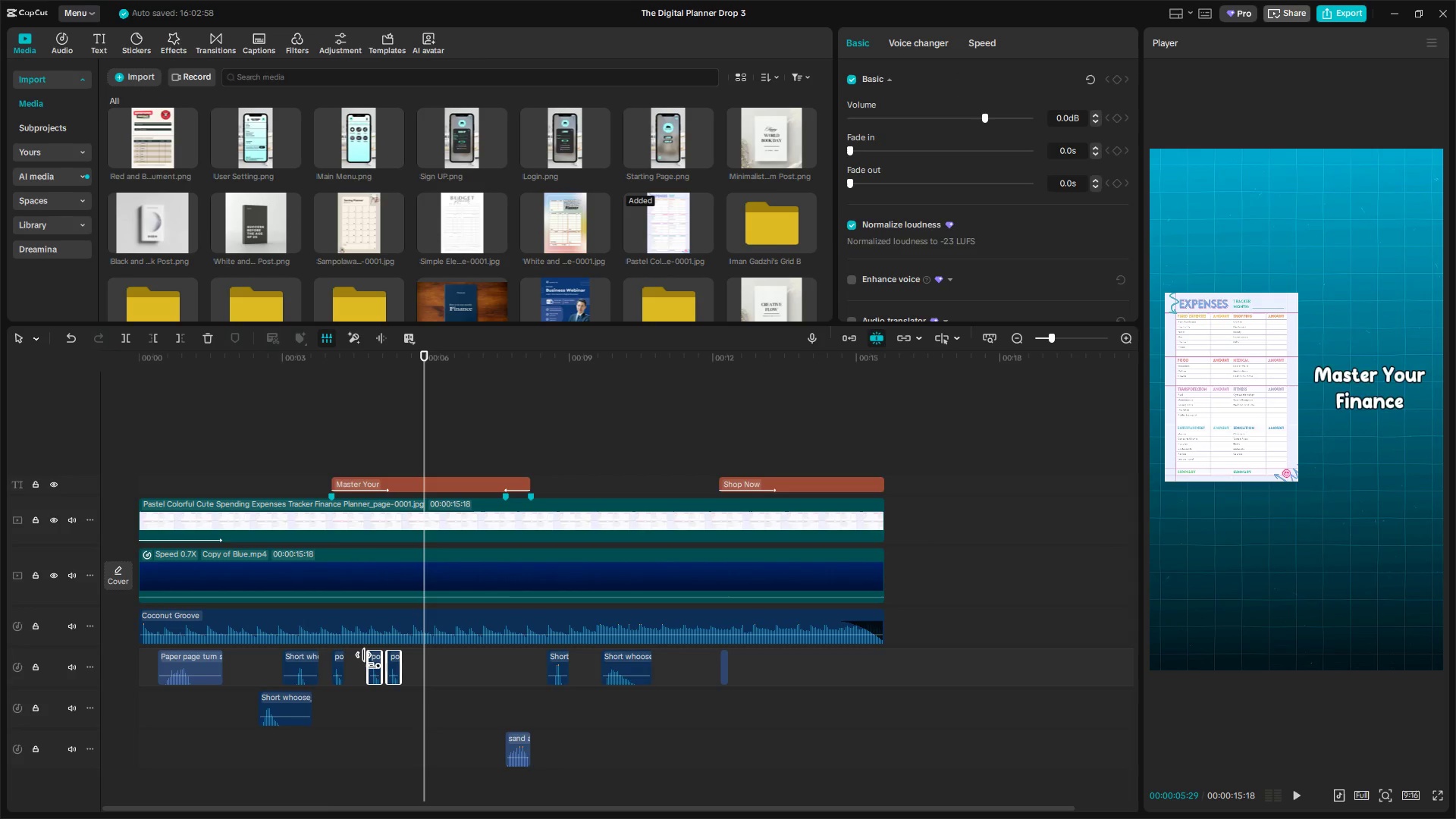 
key(Backspace)
 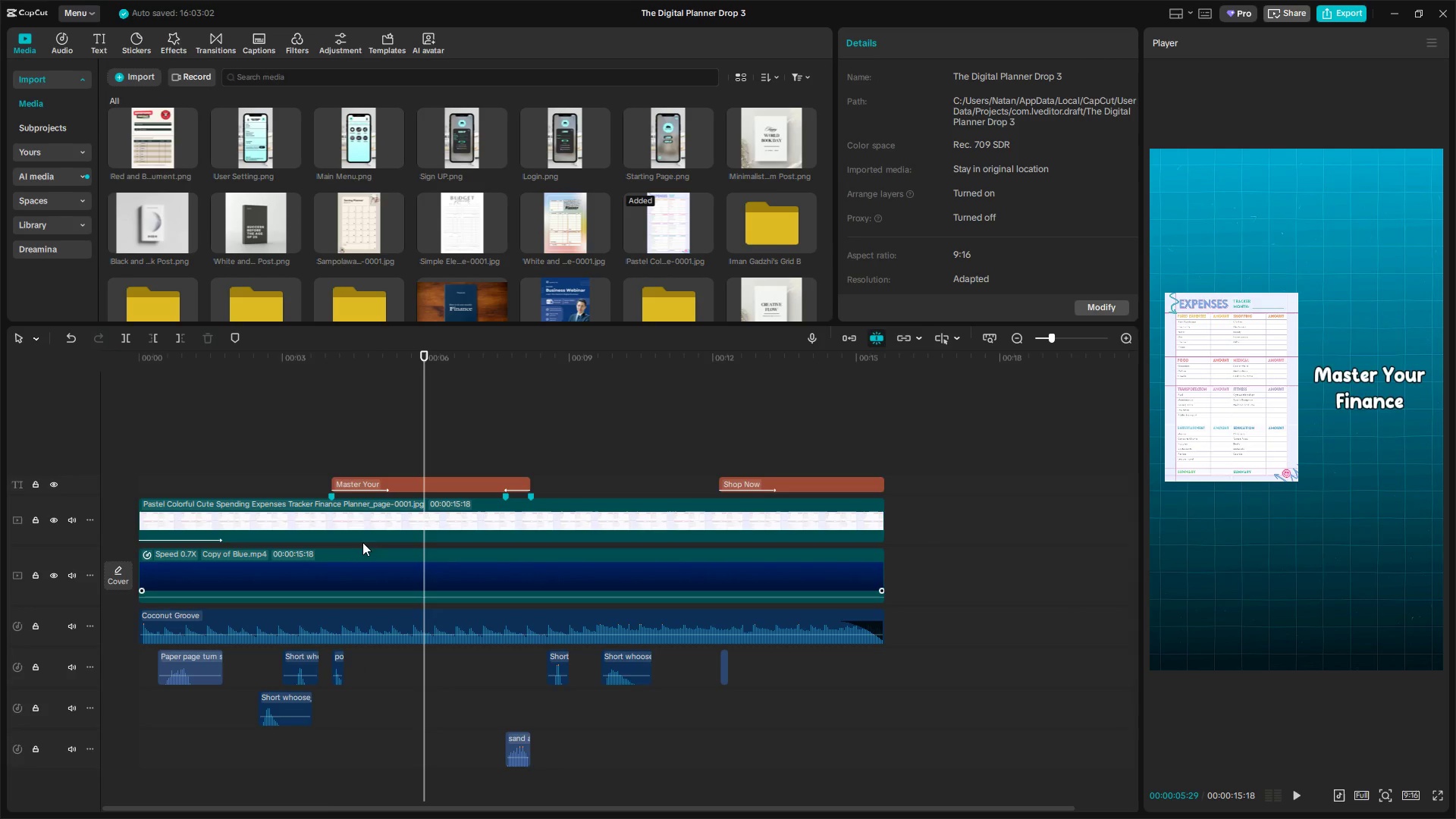 
left_click([328, 452])
 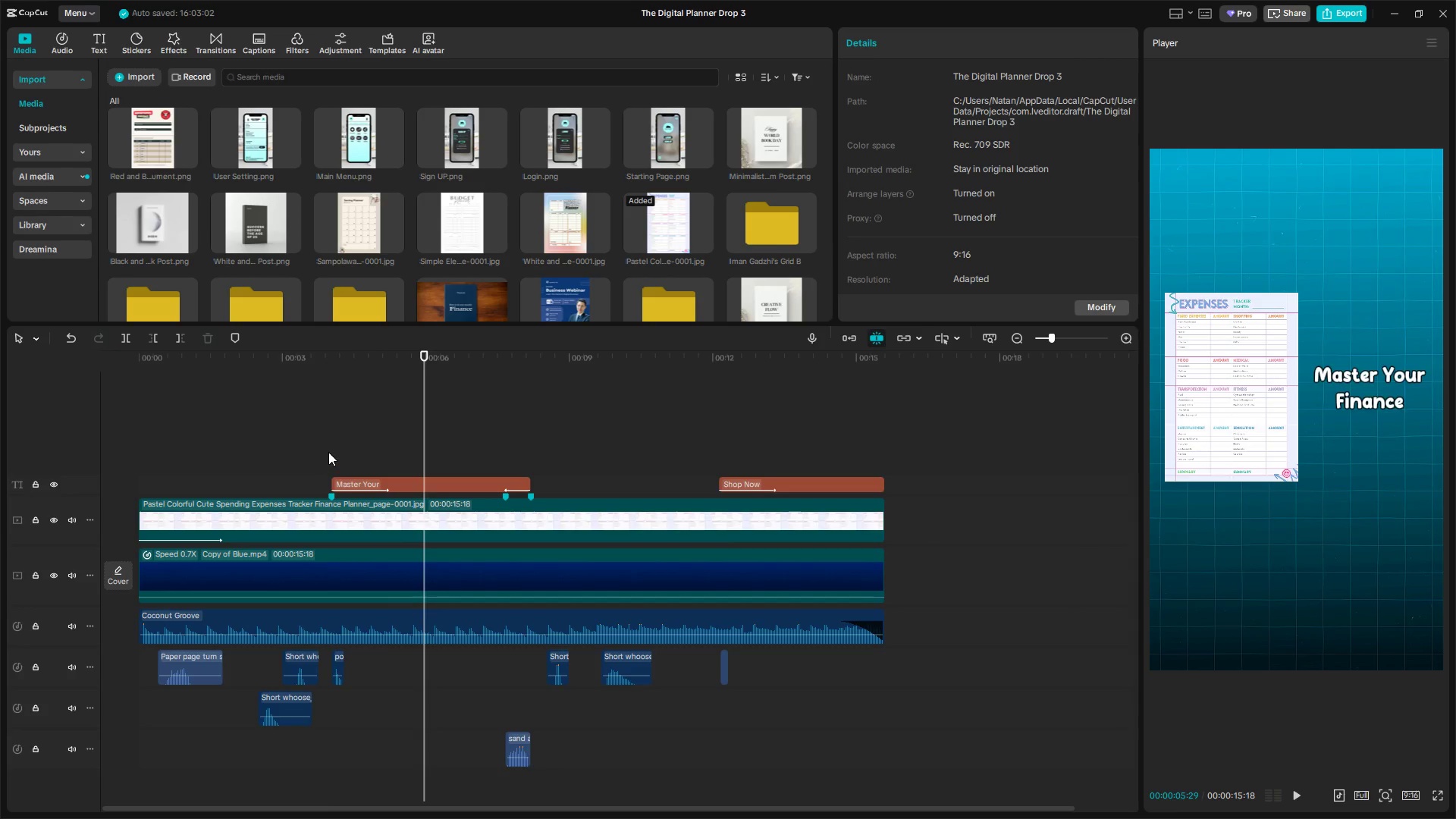 
key(Space)
 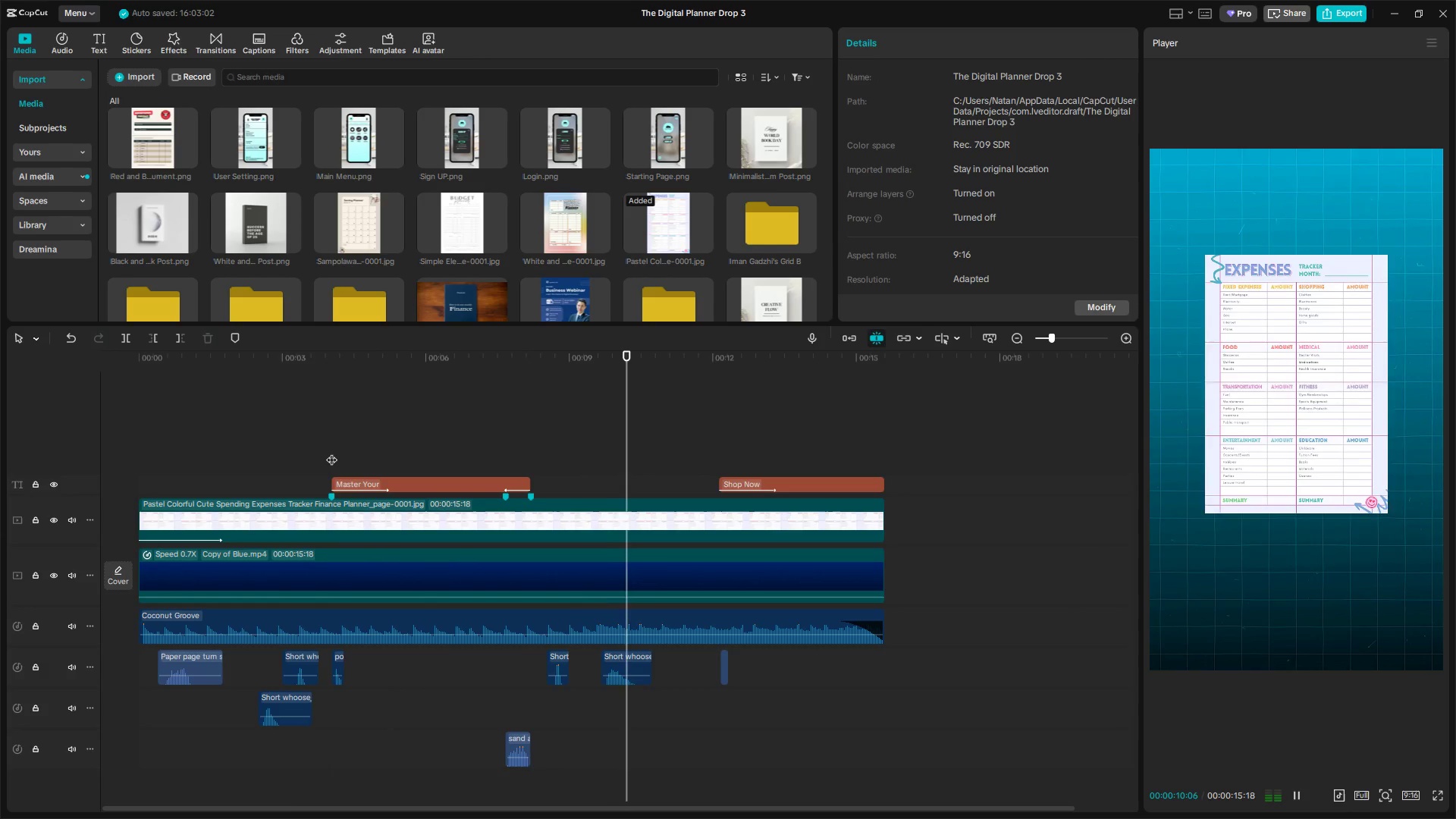 
wait(11.27)
 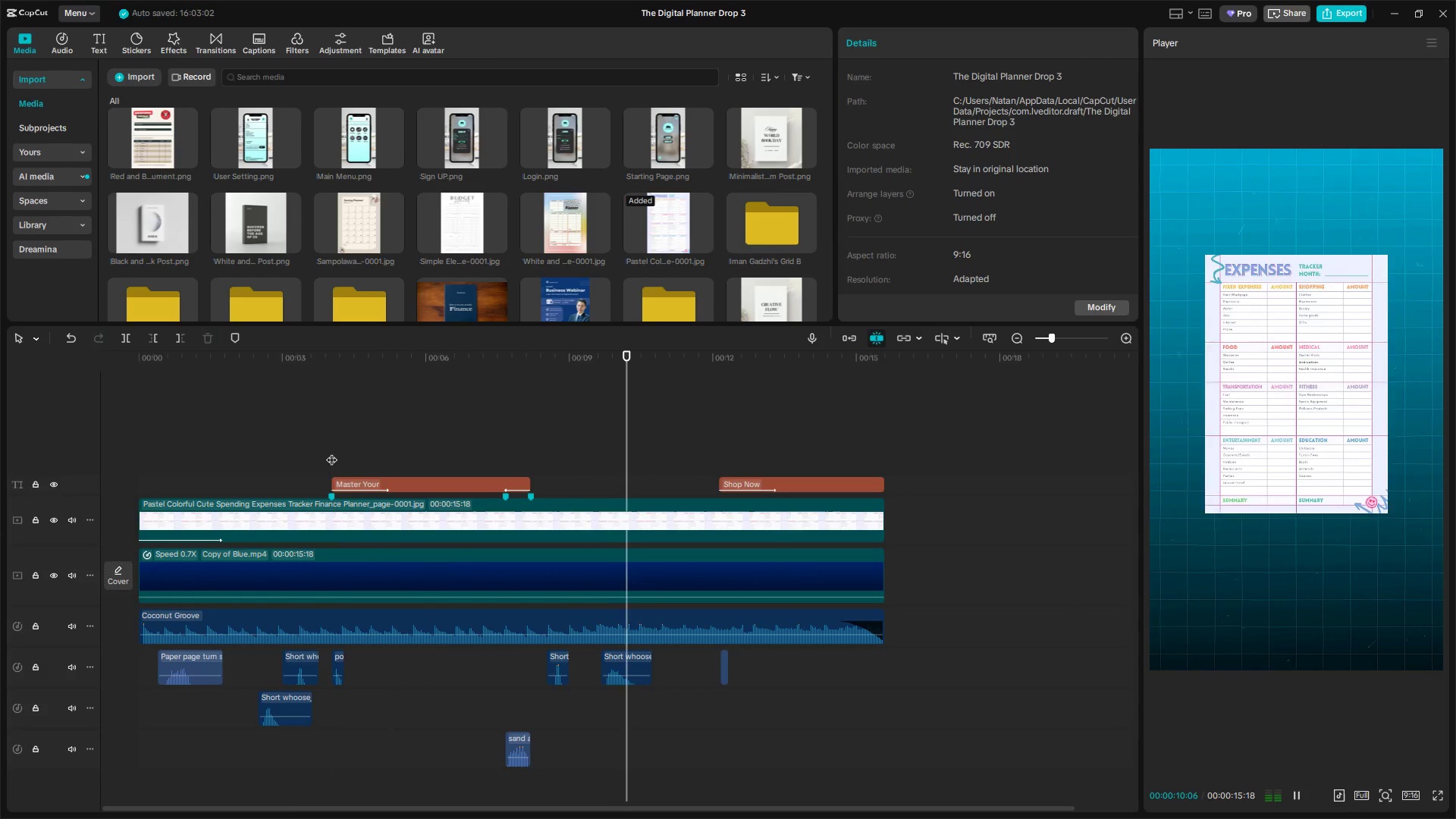 
key(Space)
 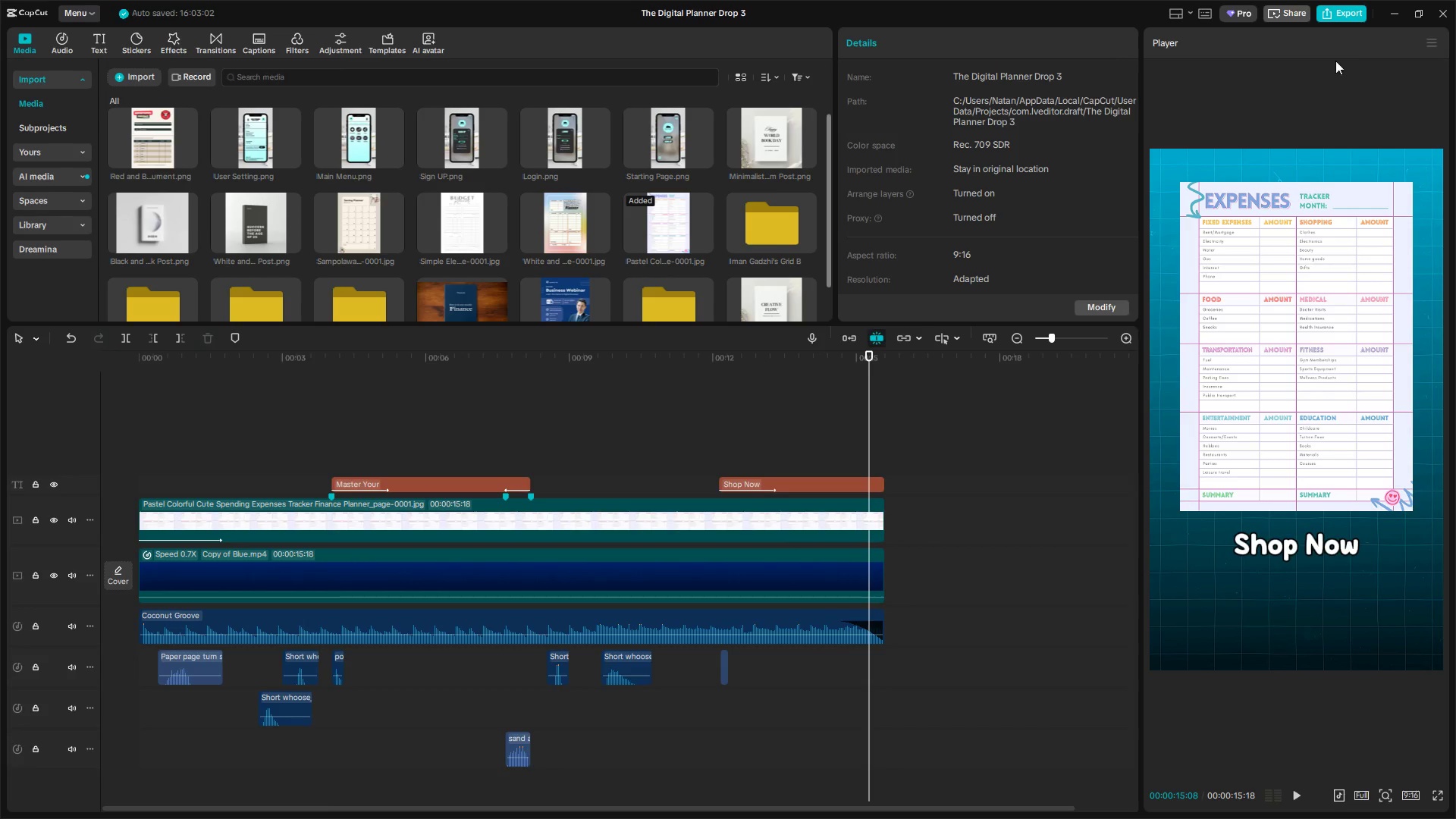 
left_click([1345, 14])
 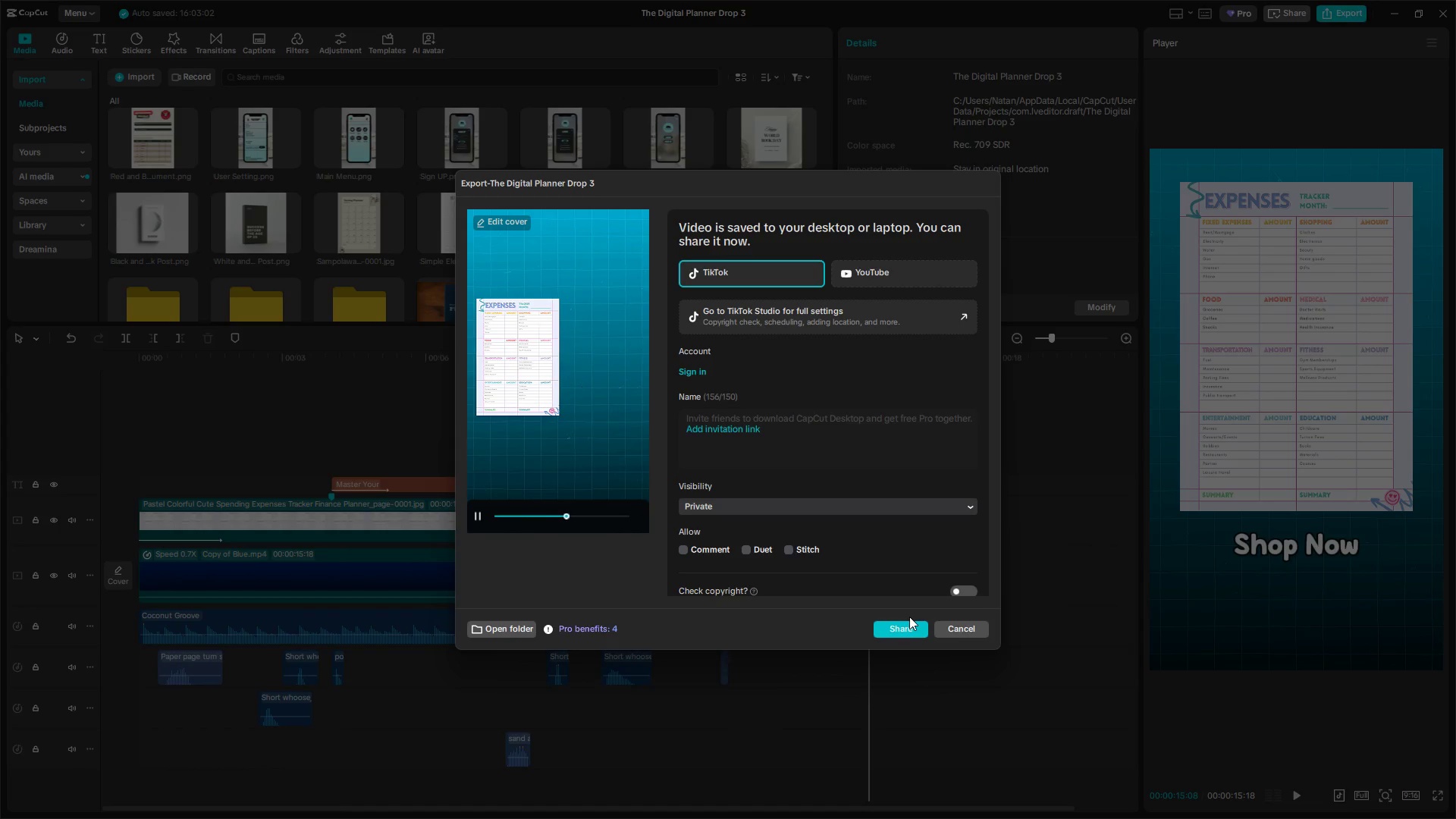 
wait(18.59)
 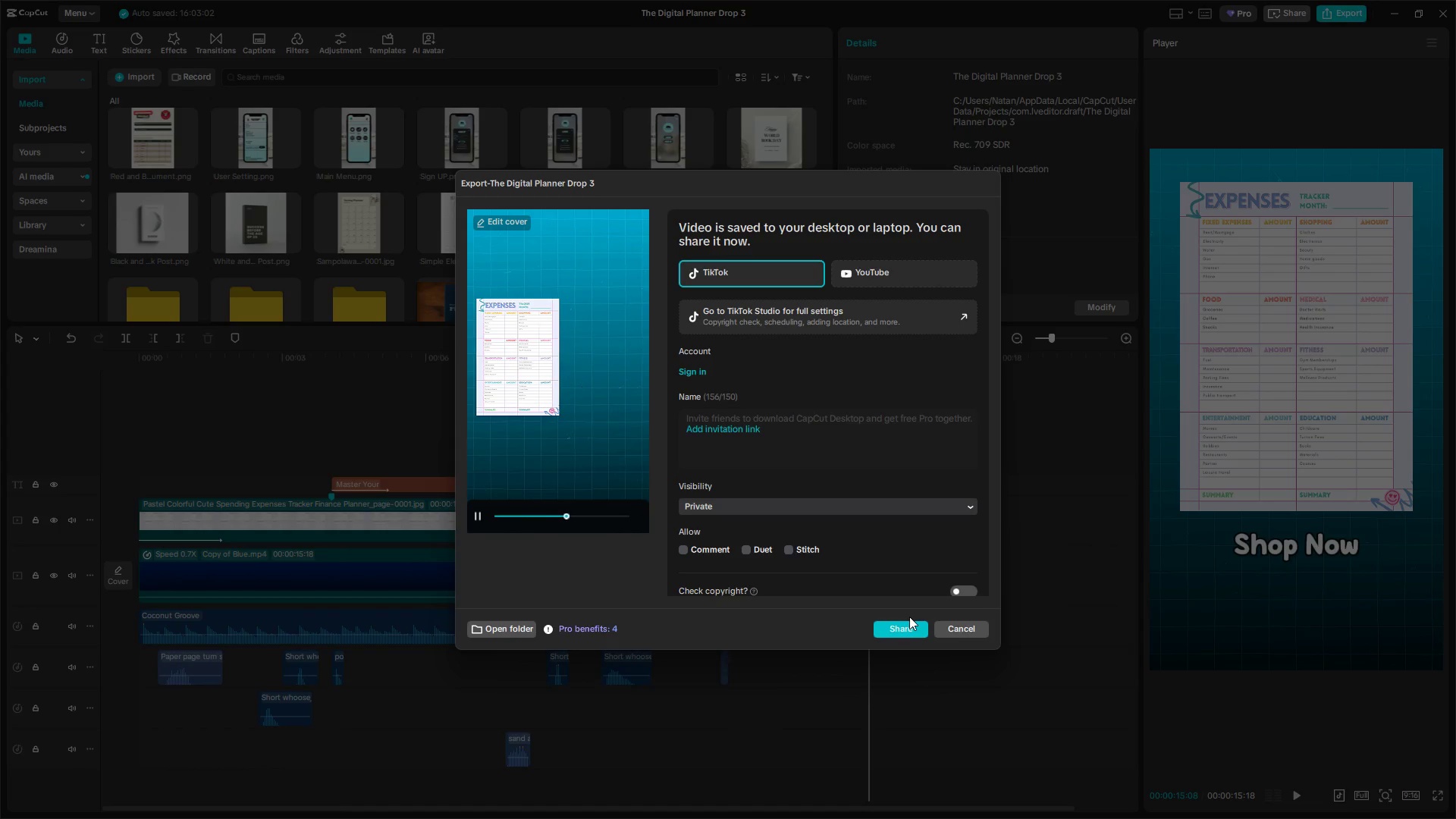 
left_click([969, 625])
 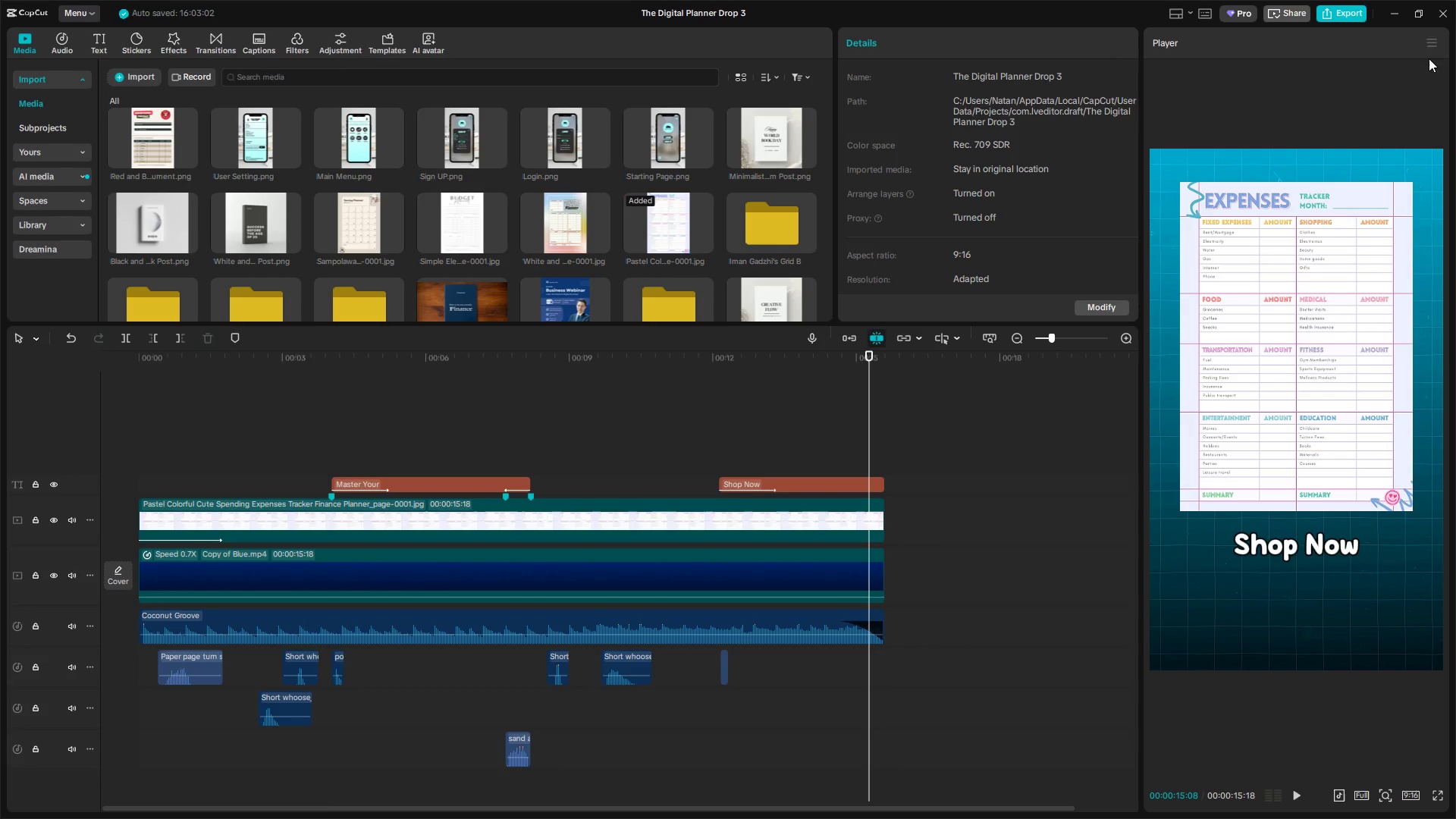 
left_click([1436, 15])
 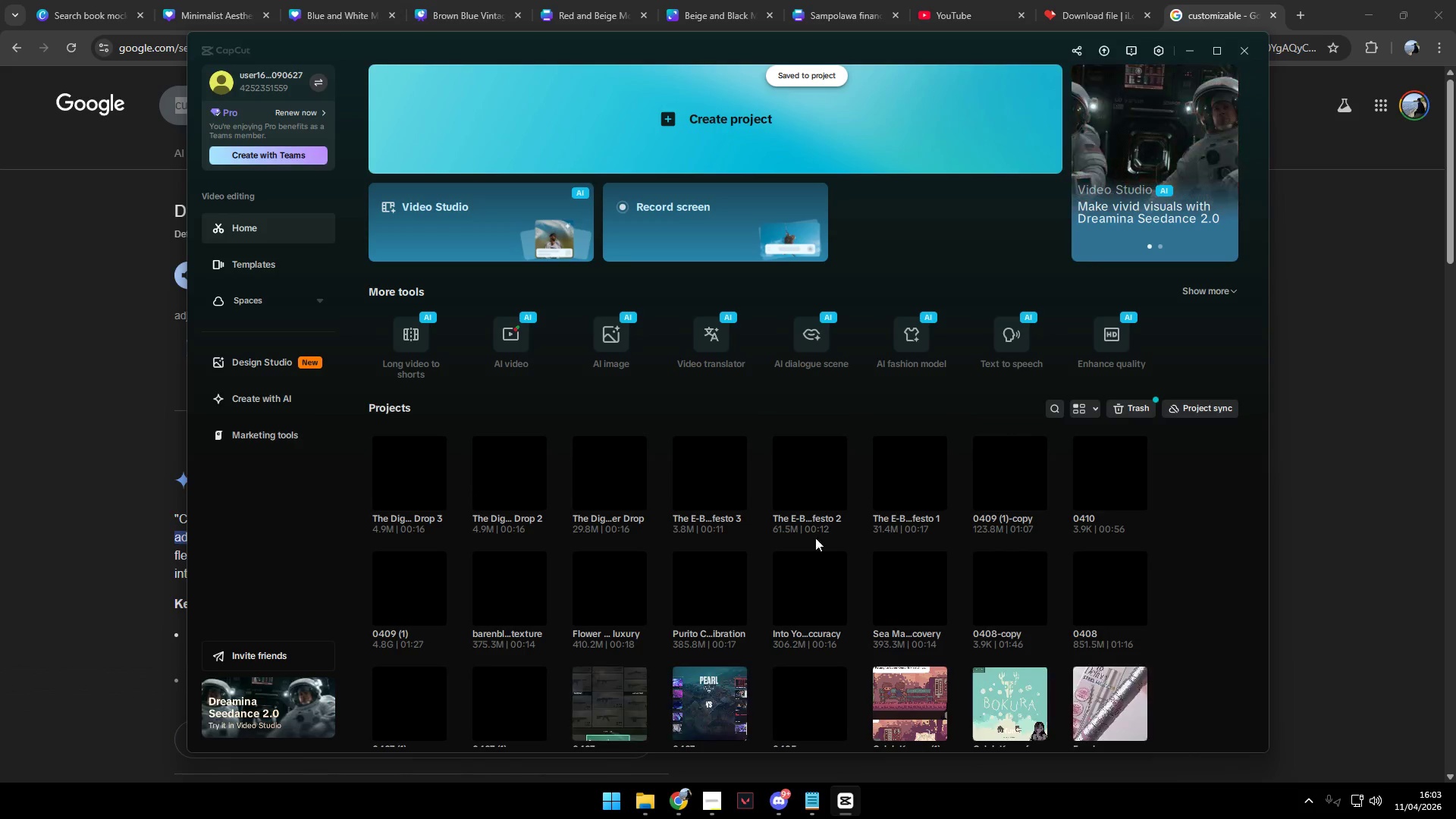 
left_click([437, 501])
 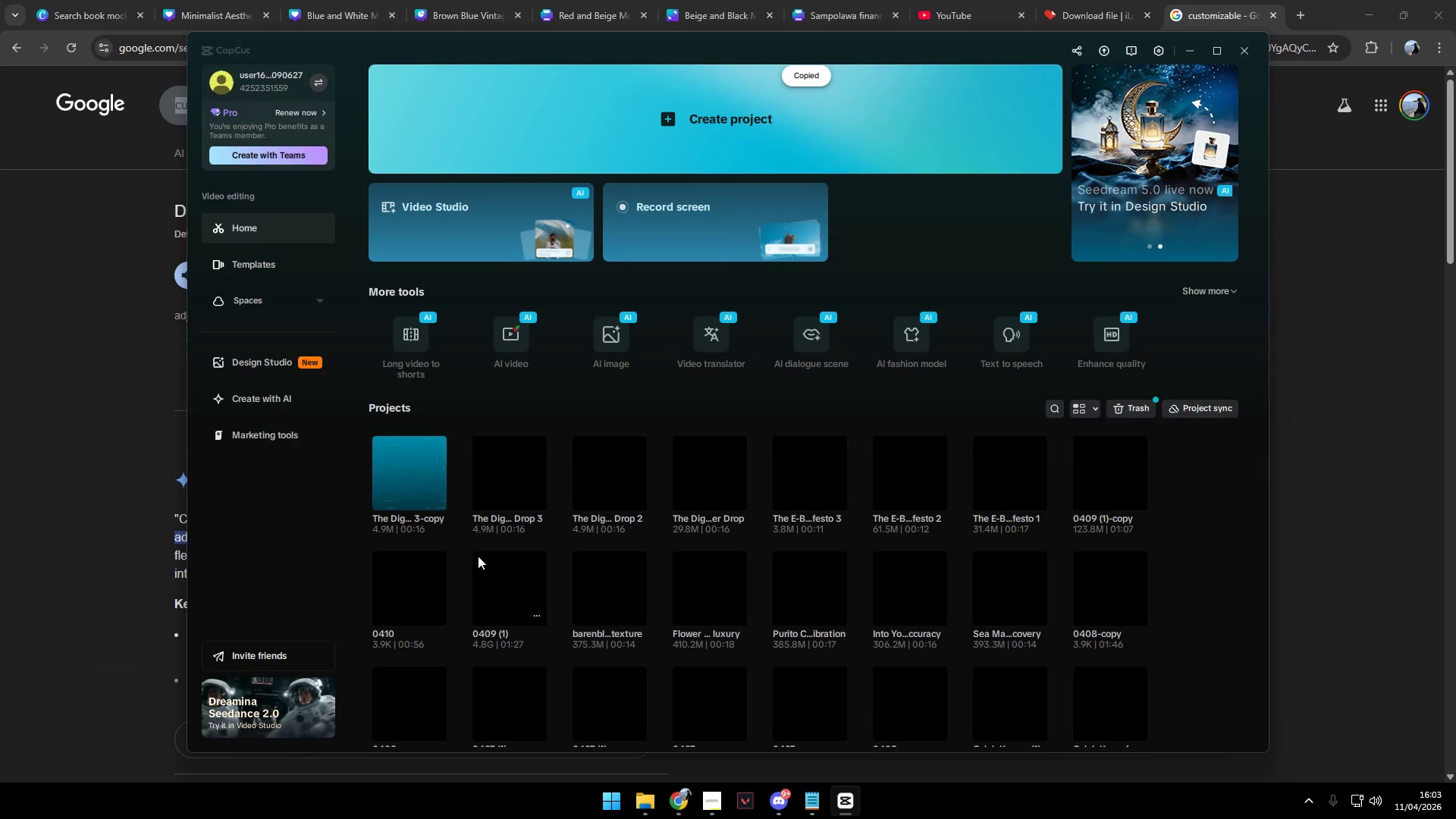 
key(Alt+AltLeft)
 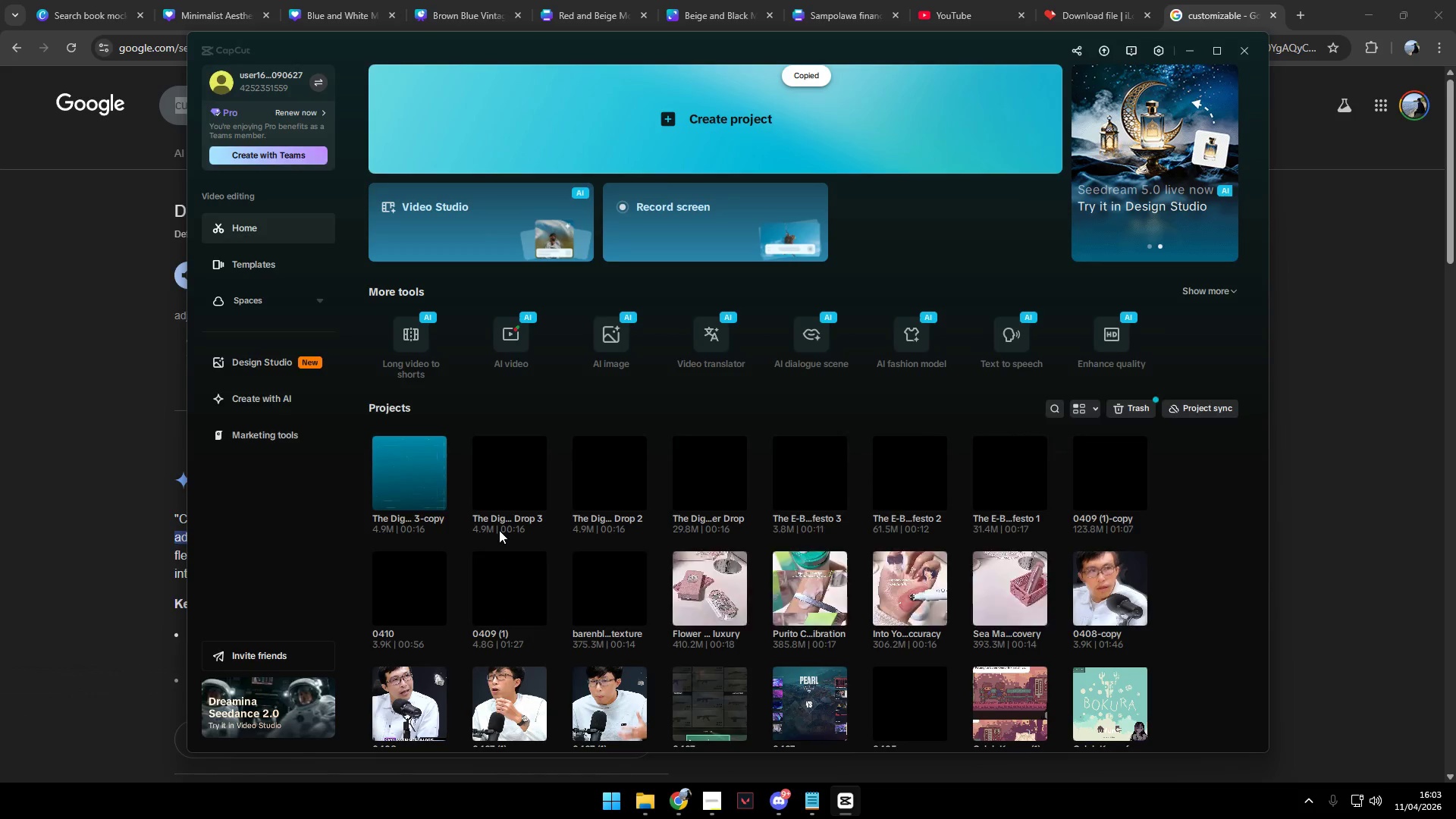 
key(Alt+Tab)